 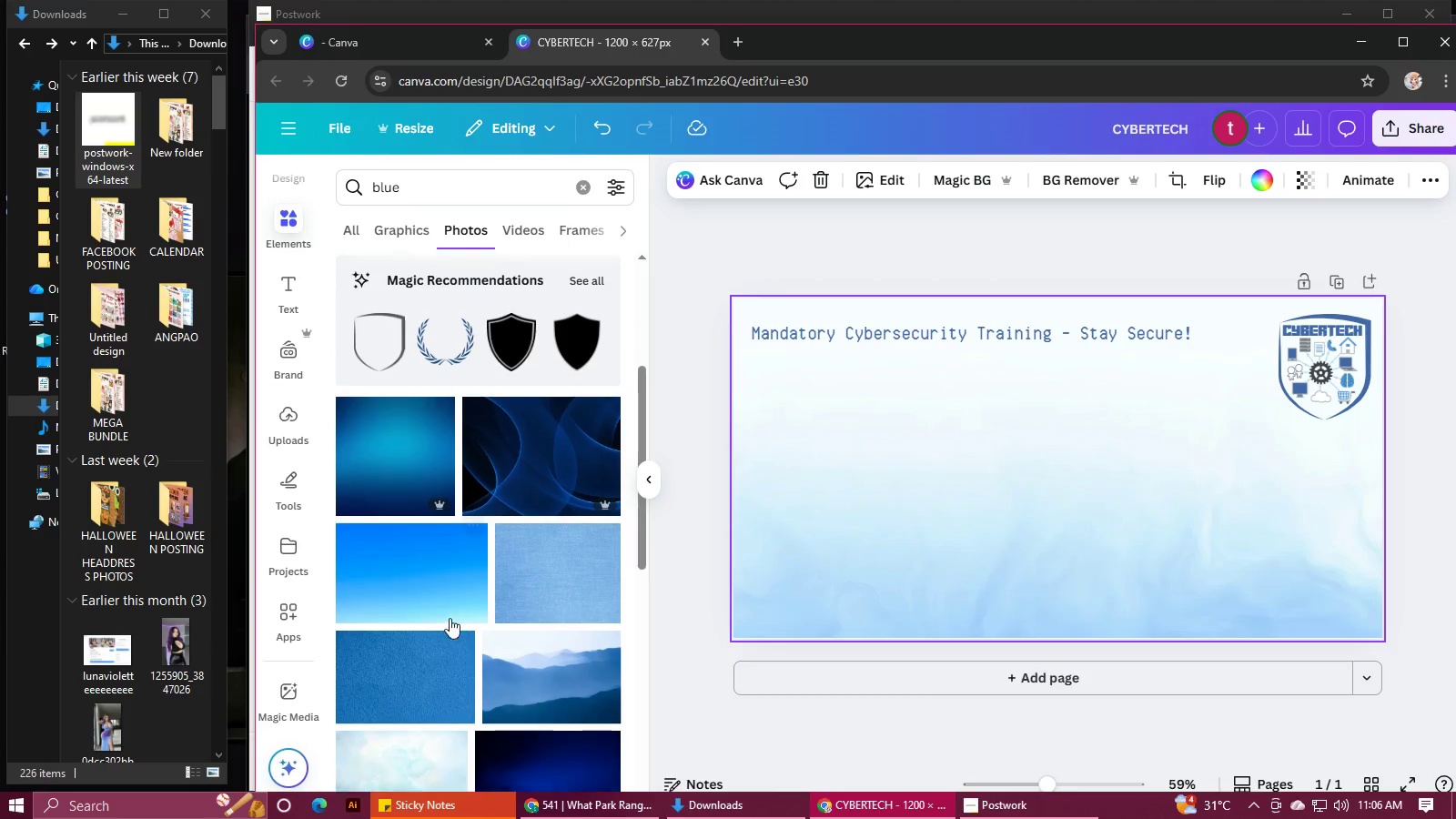 
scroll: coordinate [463, 626], scroll_direction: up, amount: 4.0
 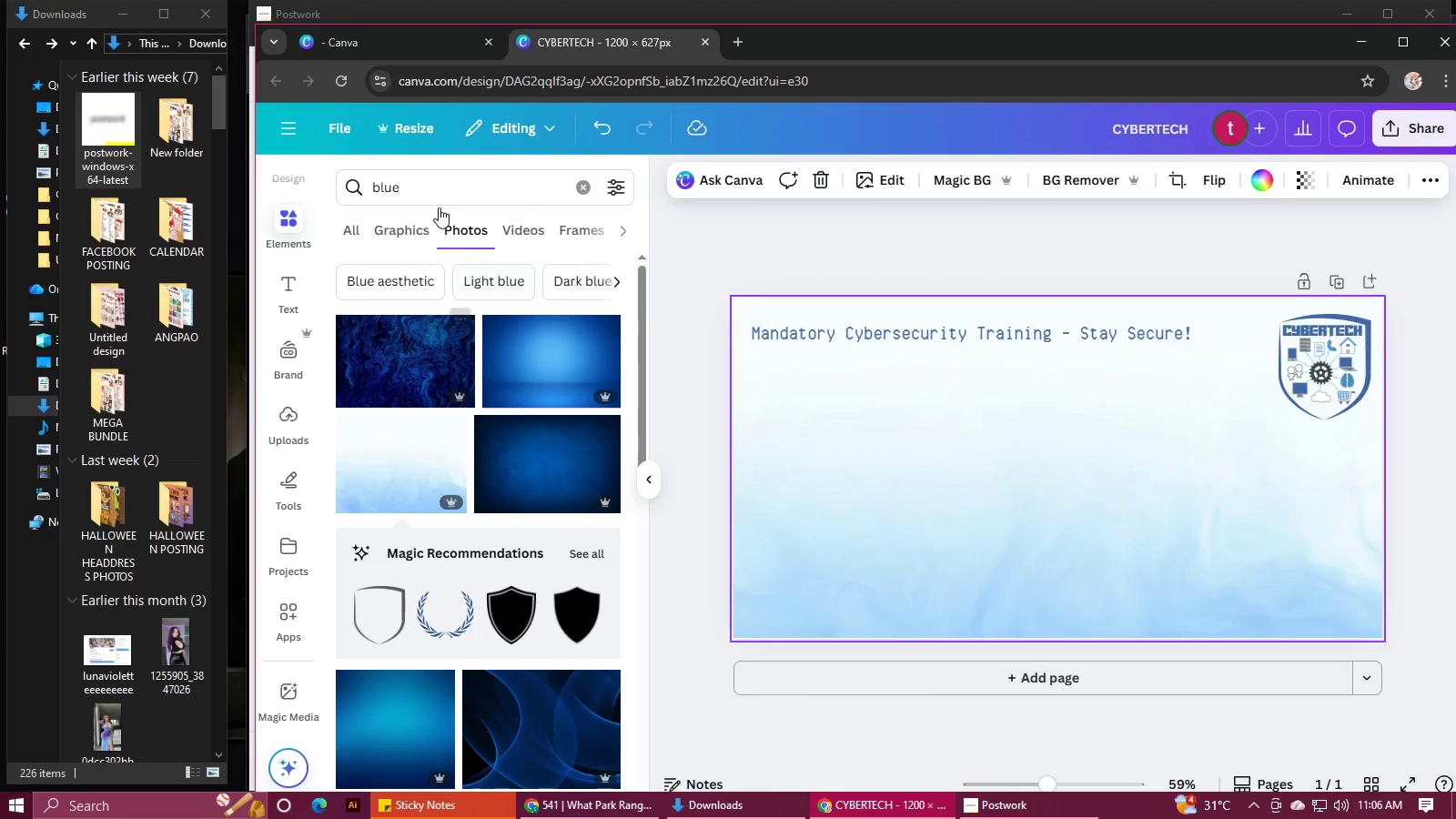 
left_click_drag(start_coordinate=[433, 193], to_coordinate=[378, 197])
 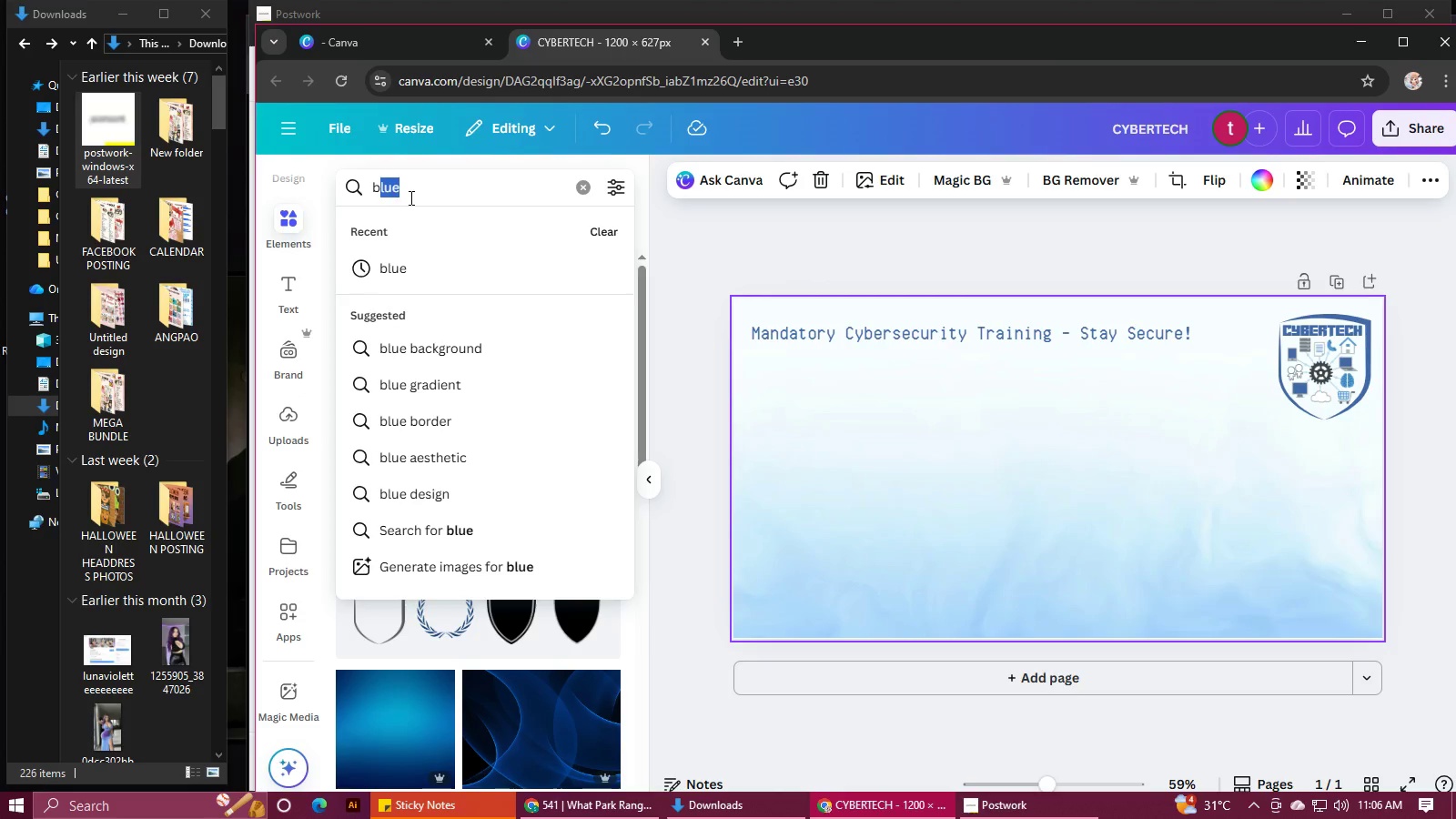 
left_click_drag(start_coordinate=[410, 197], to_coordinate=[328, 175])
 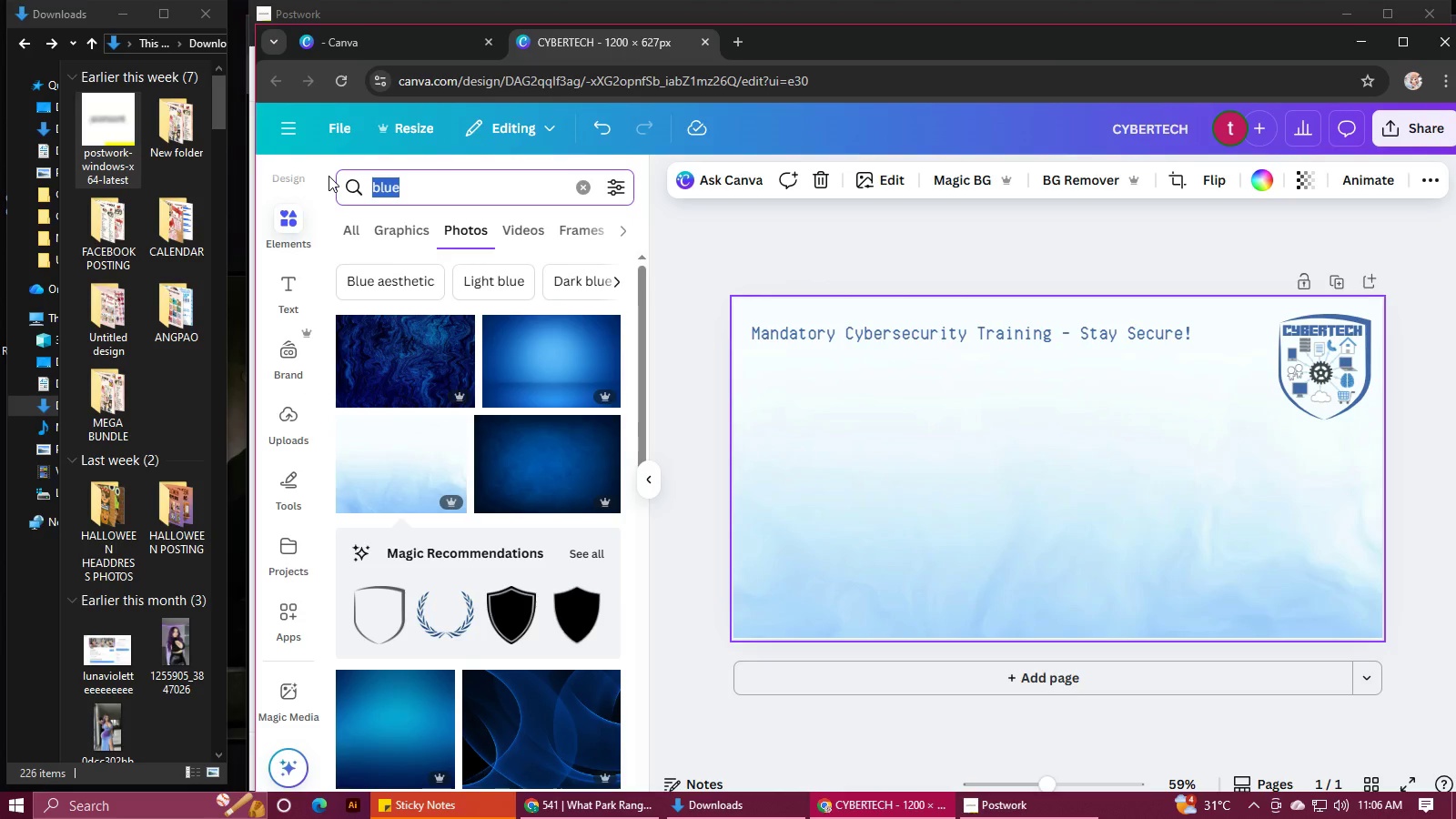 
type(padlock)
 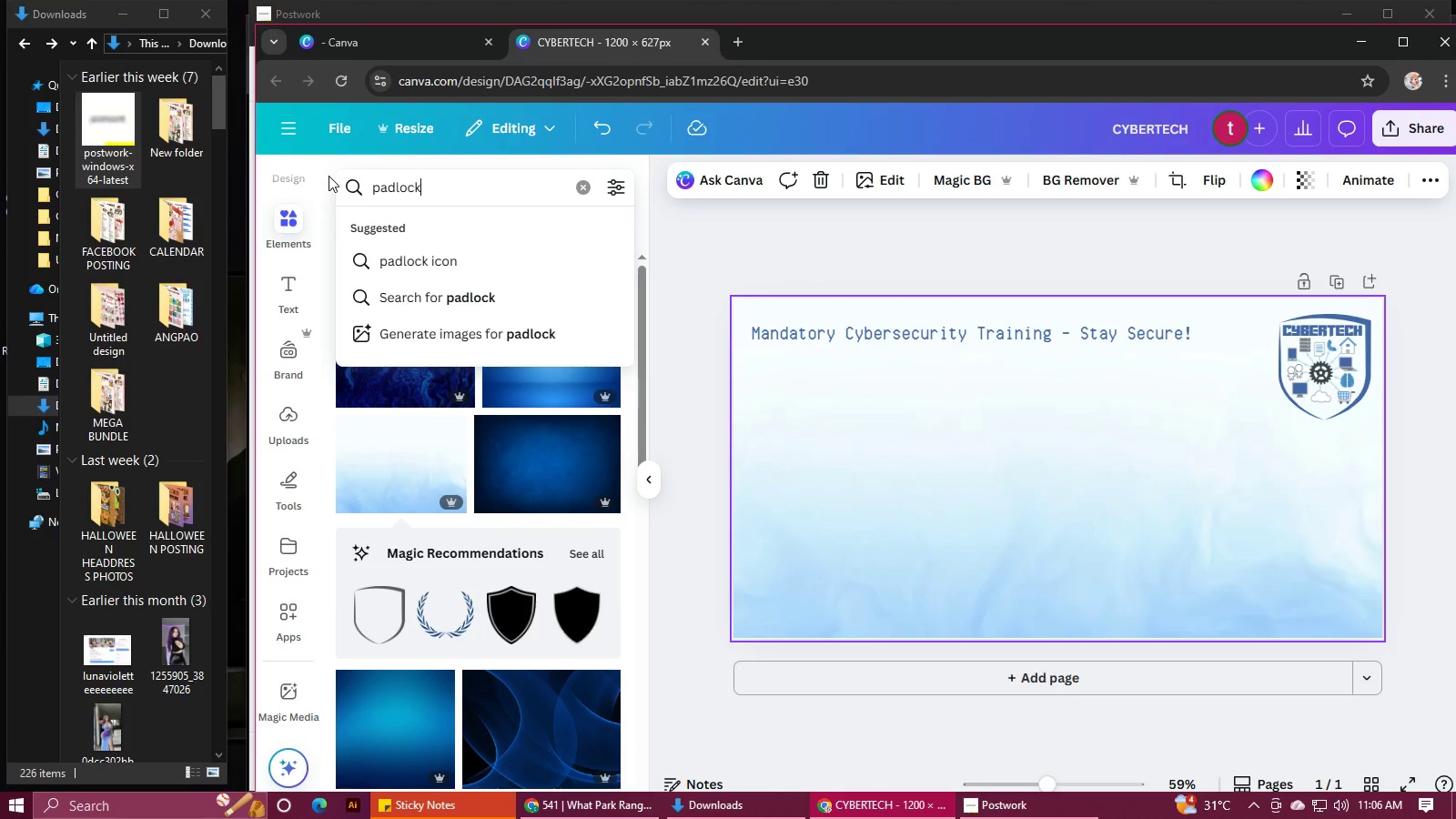 
key(Enter)
 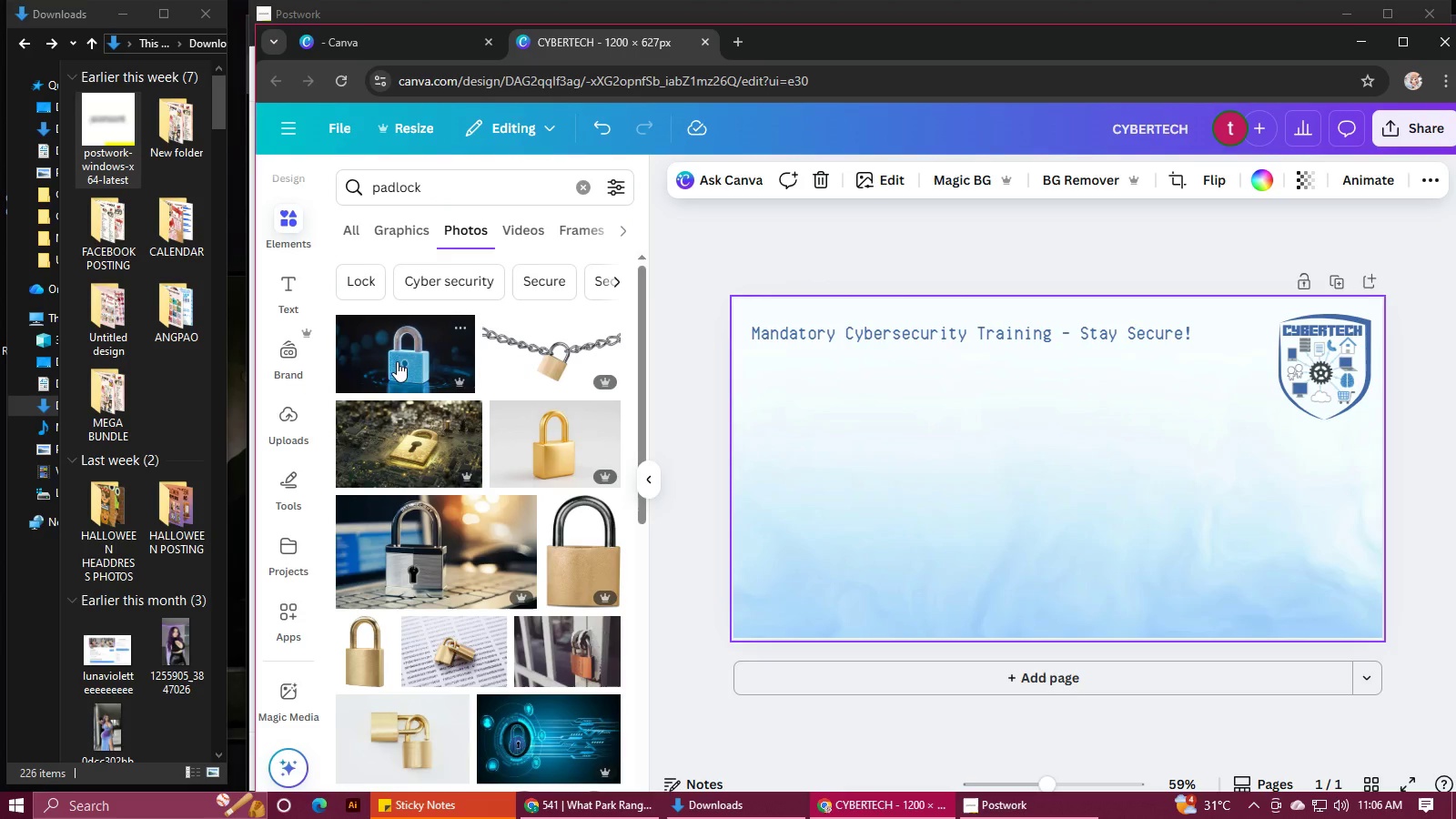 
left_click([394, 233])
 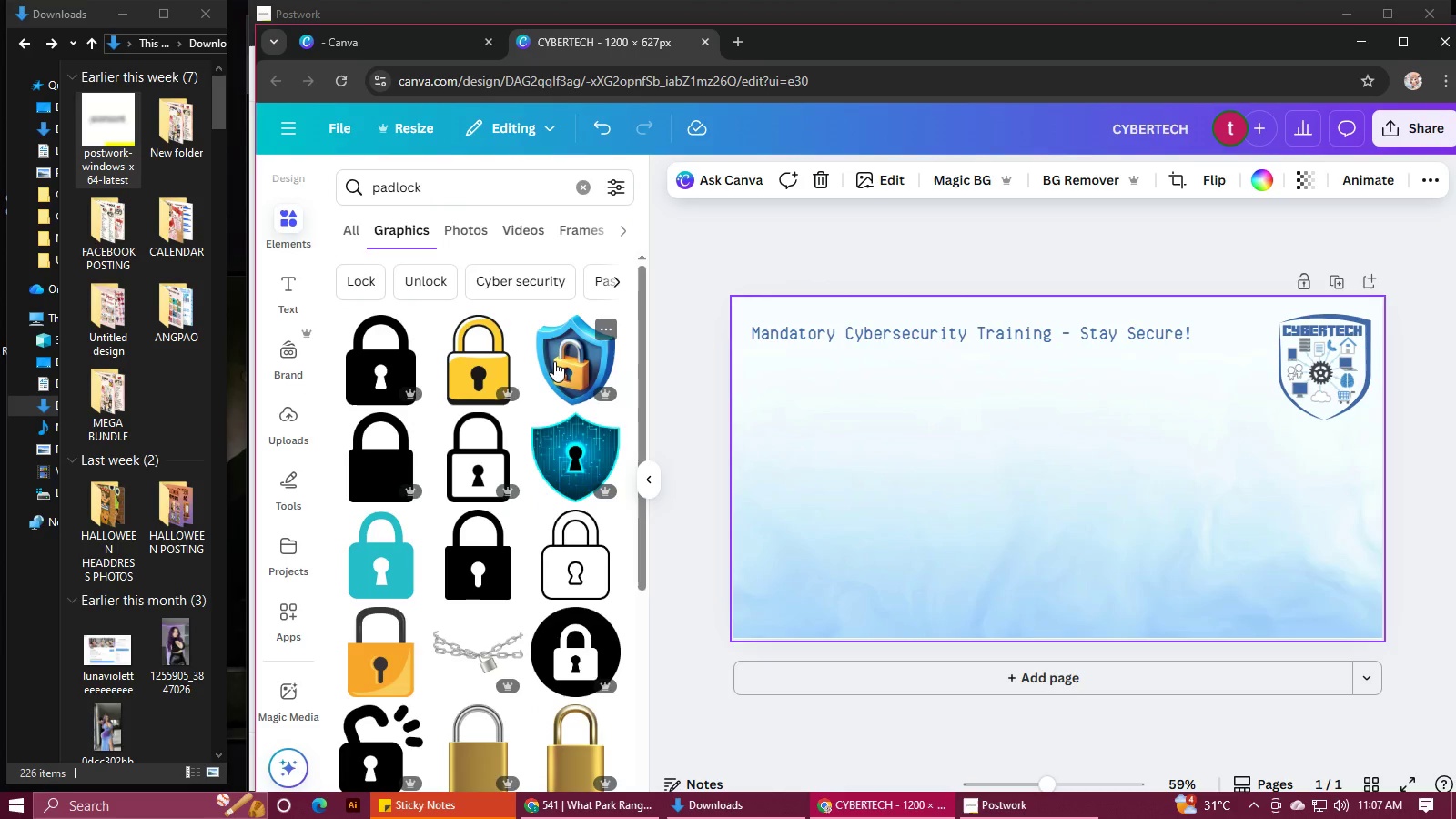 
wait(5.48)
 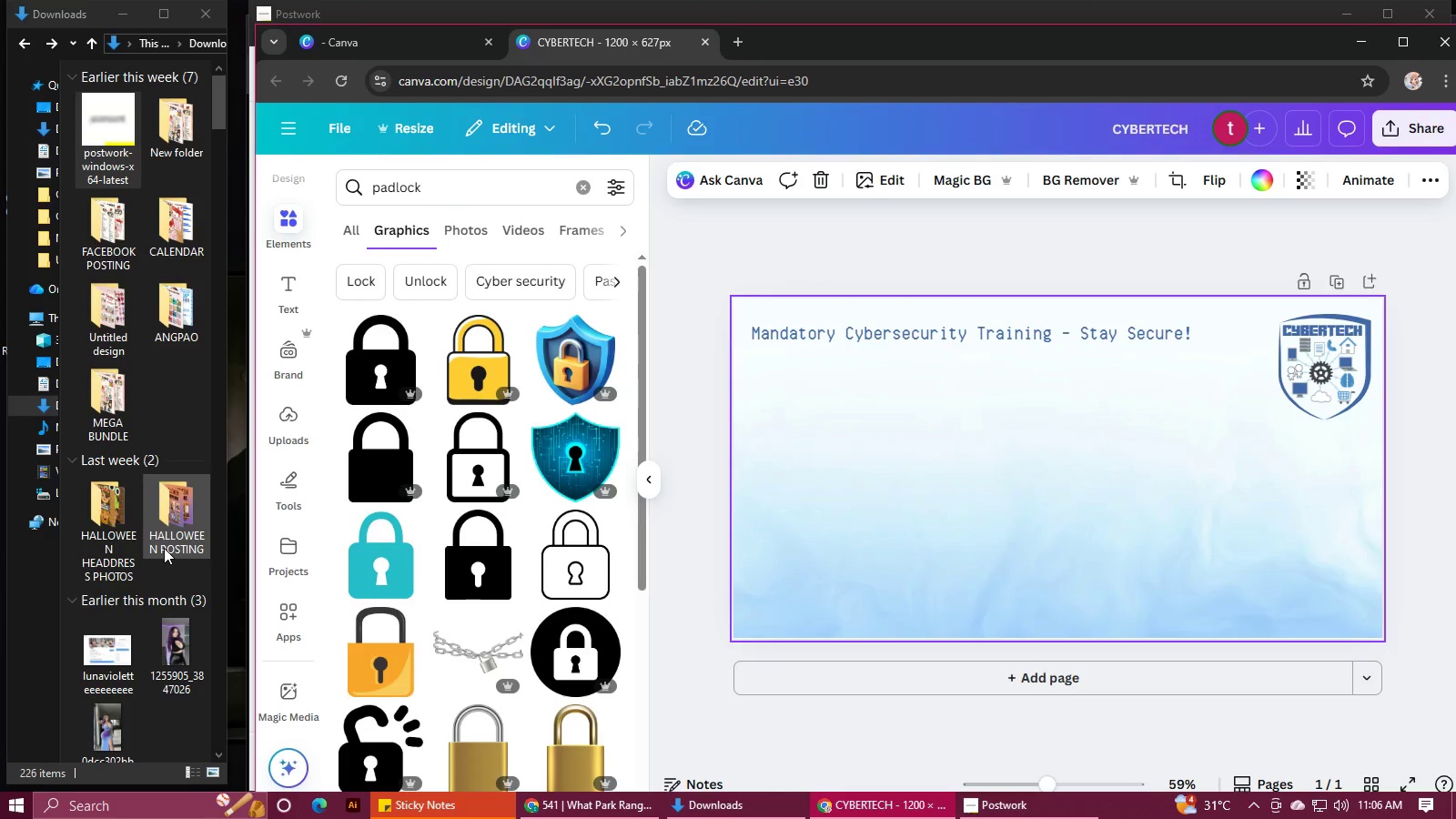 
left_click([594, 457])
 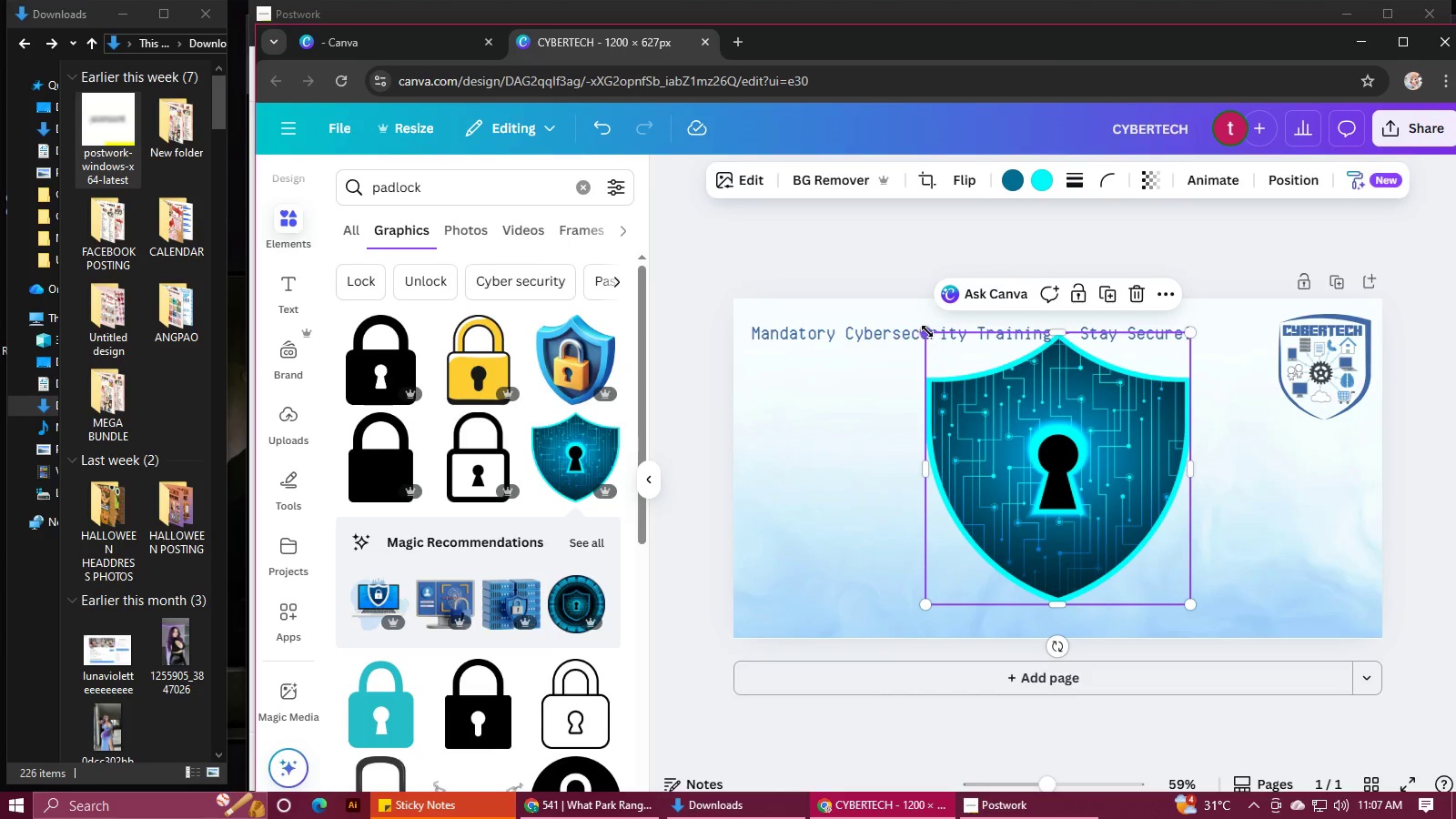 
left_click_drag(start_coordinate=[925, 331], to_coordinate=[1097, 584])
 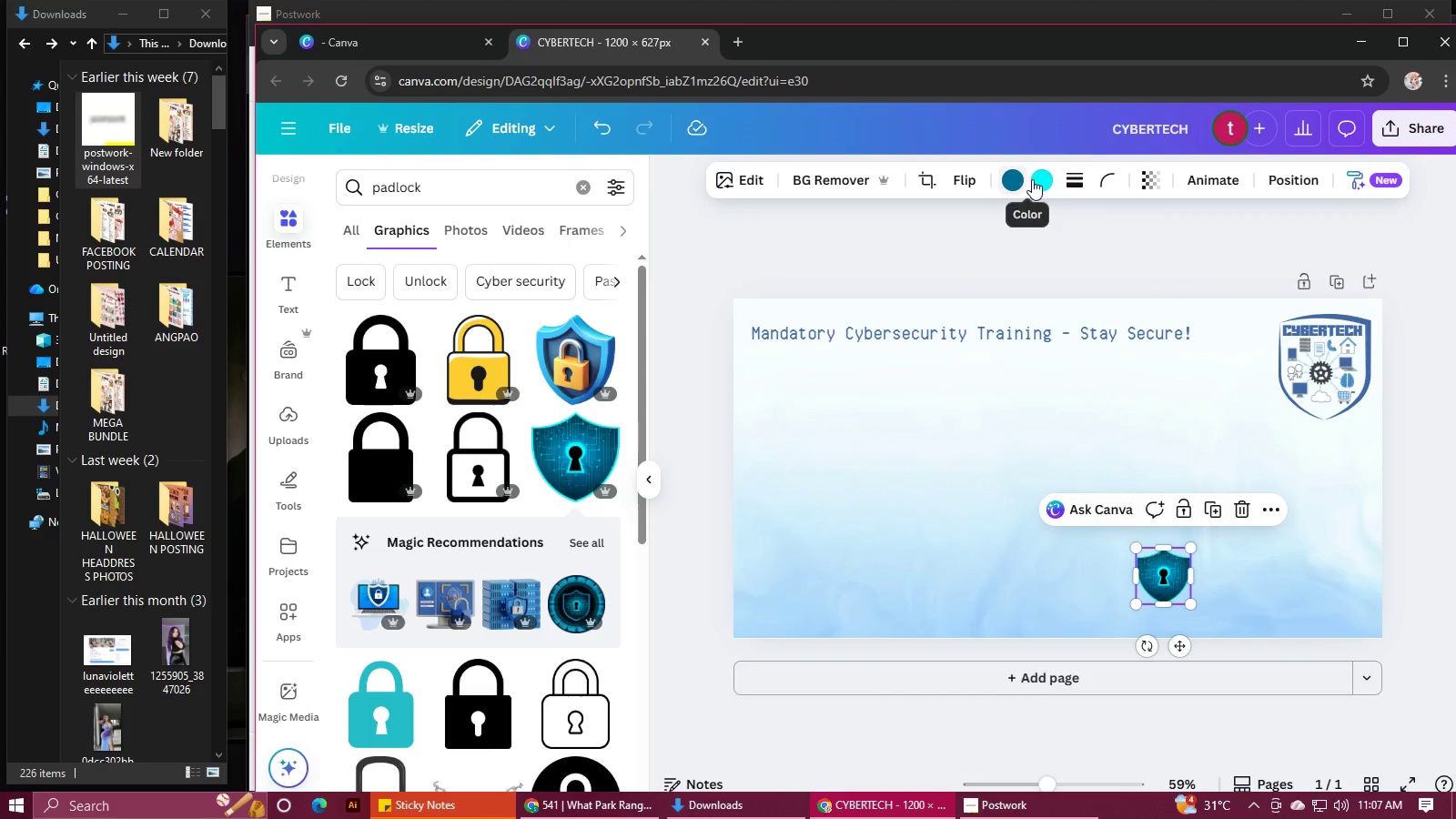 
left_click([1033, 179])
 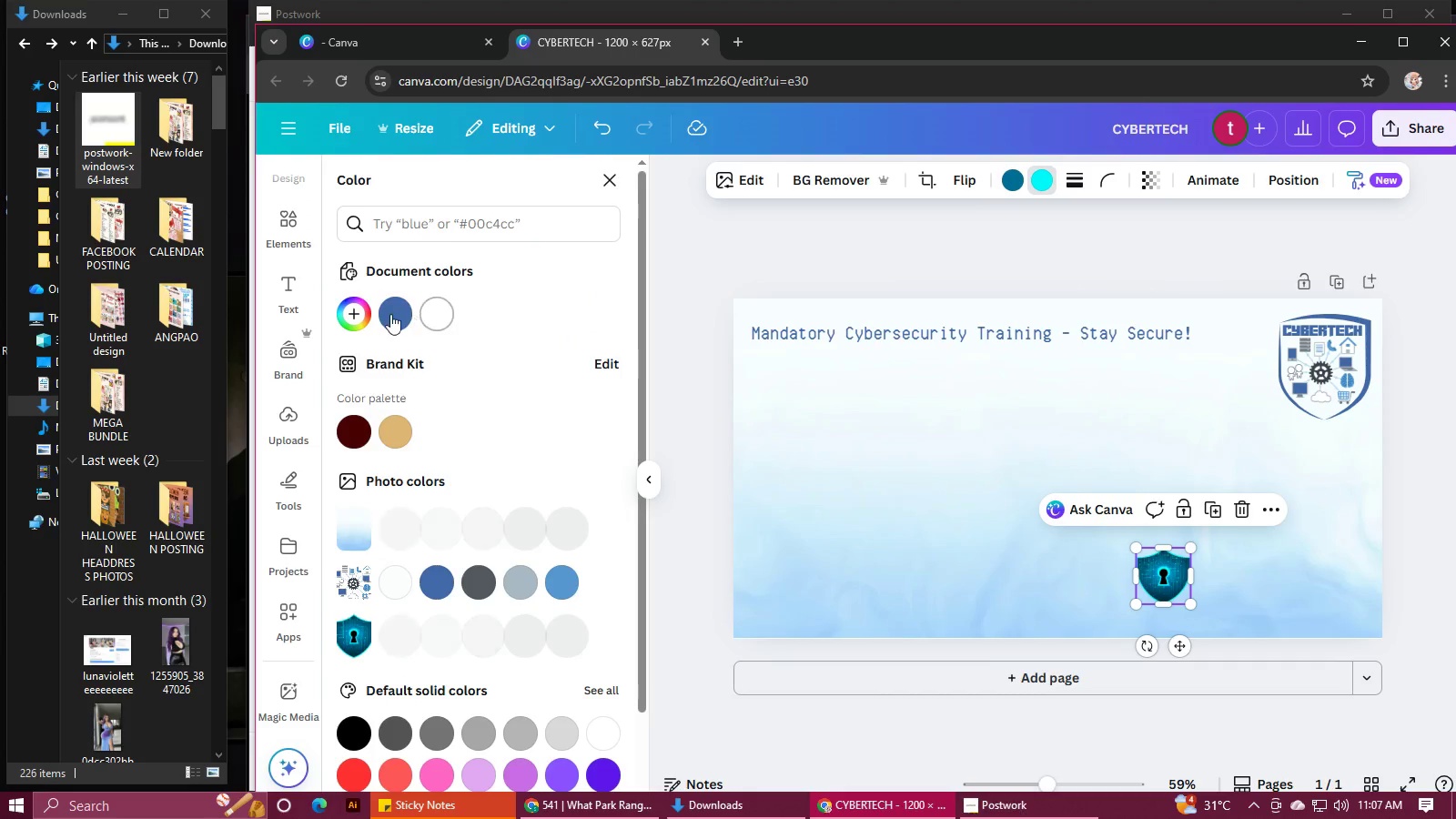 
left_click([390, 314])
 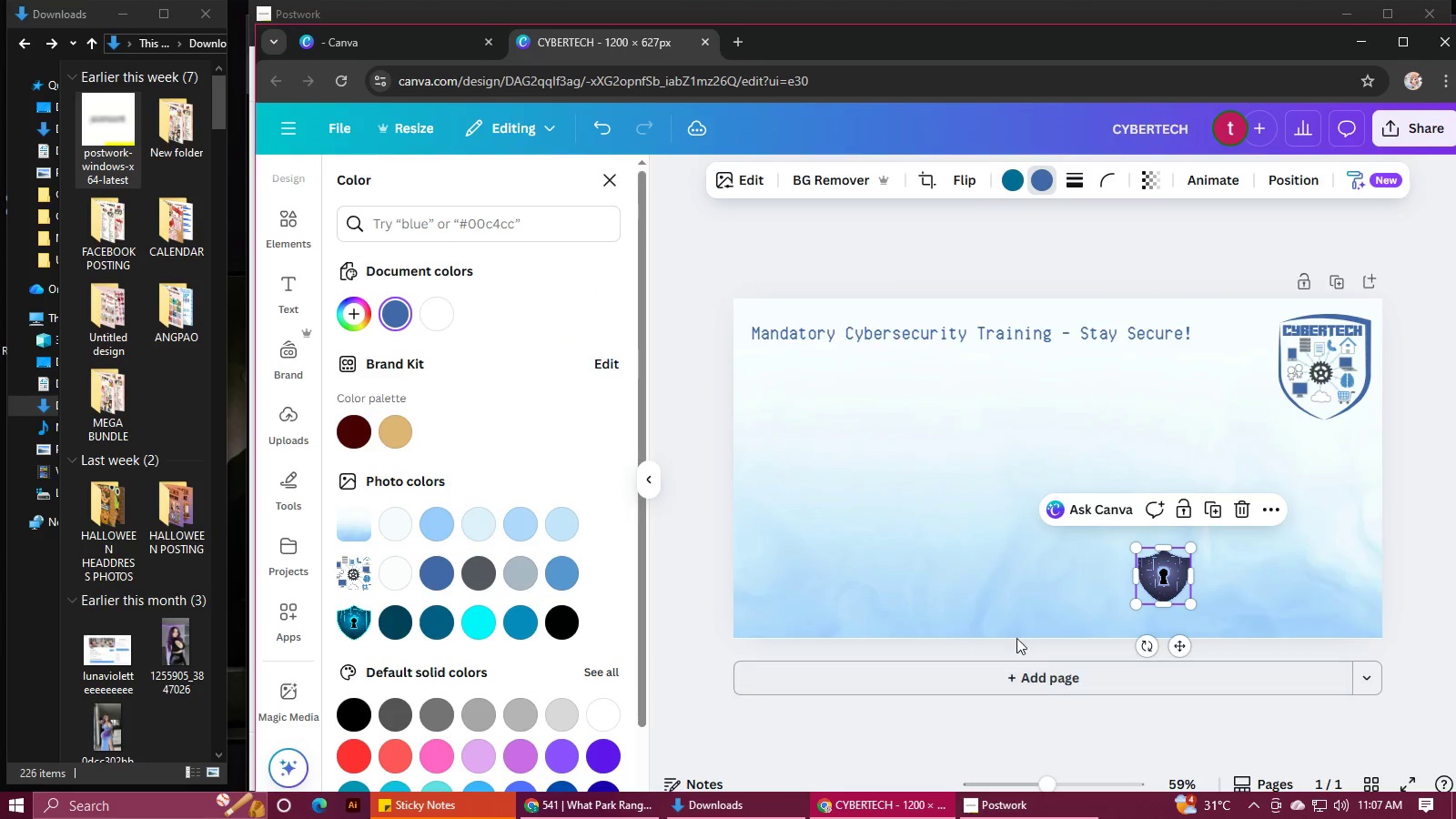 
left_click_drag(start_coordinate=[1167, 585], to_coordinate=[873, 453])
 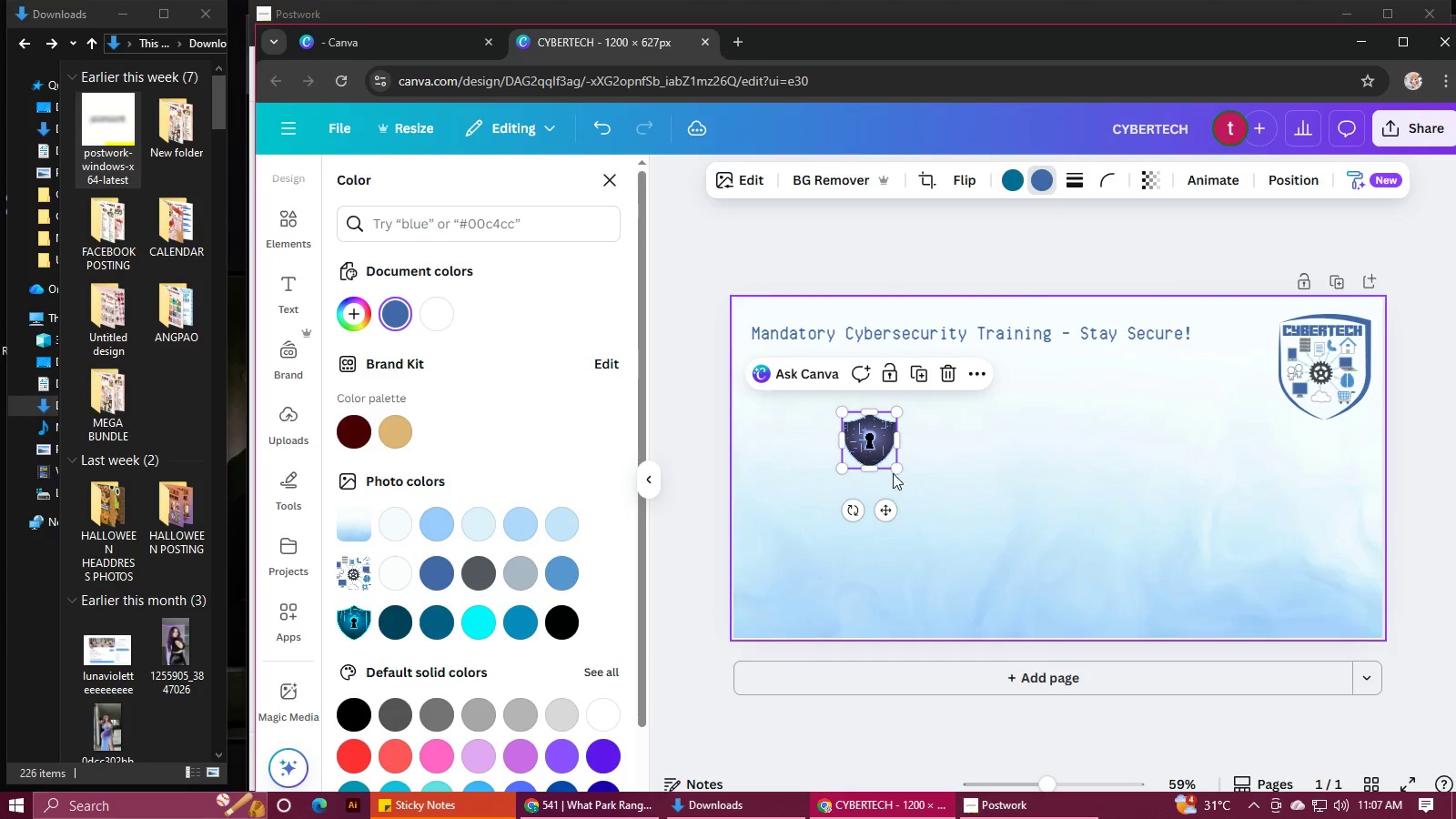 
left_click_drag(start_coordinate=[891, 470], to_coordinate=[947, 550])
 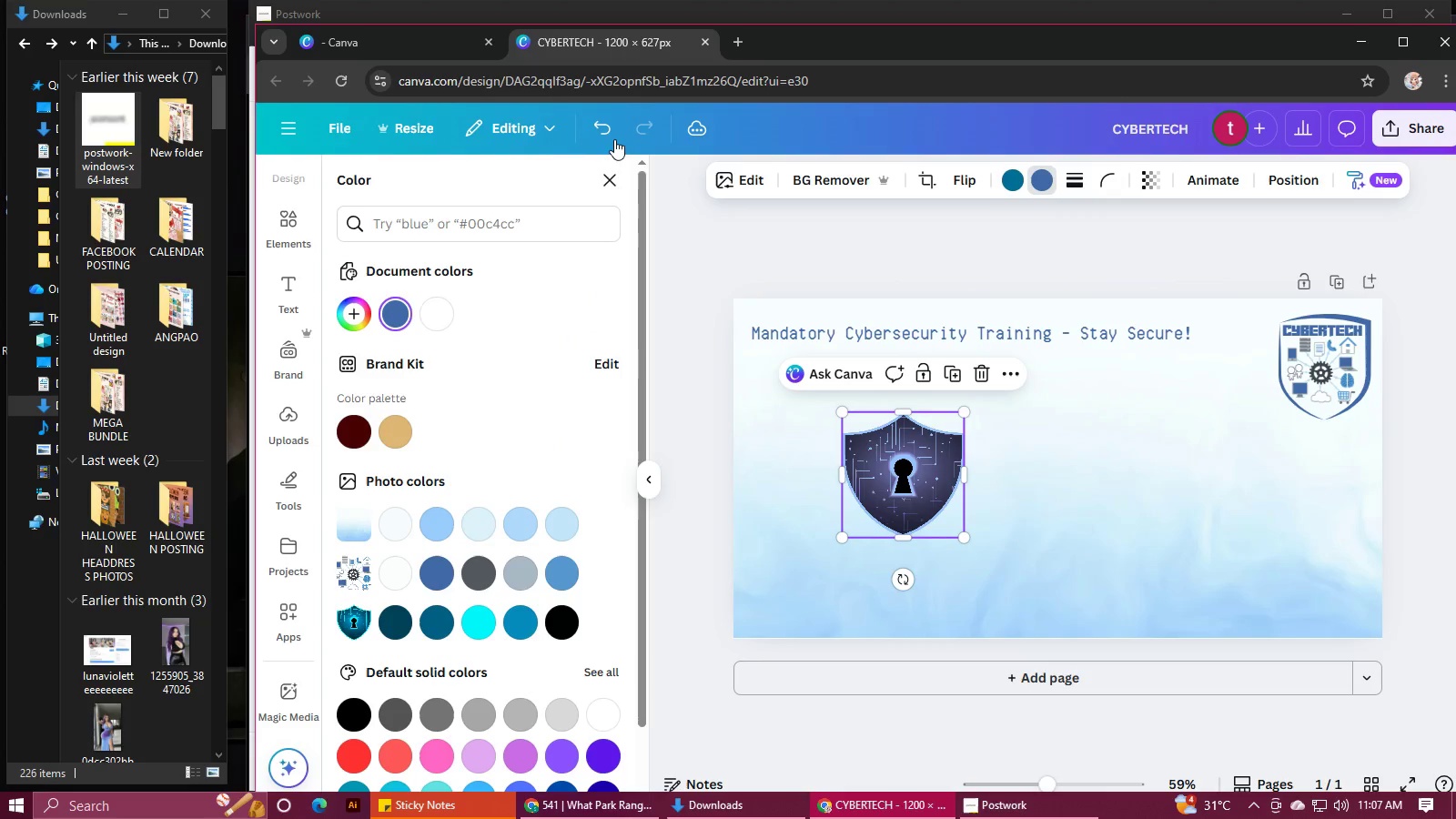 
left_click([607, 129])
 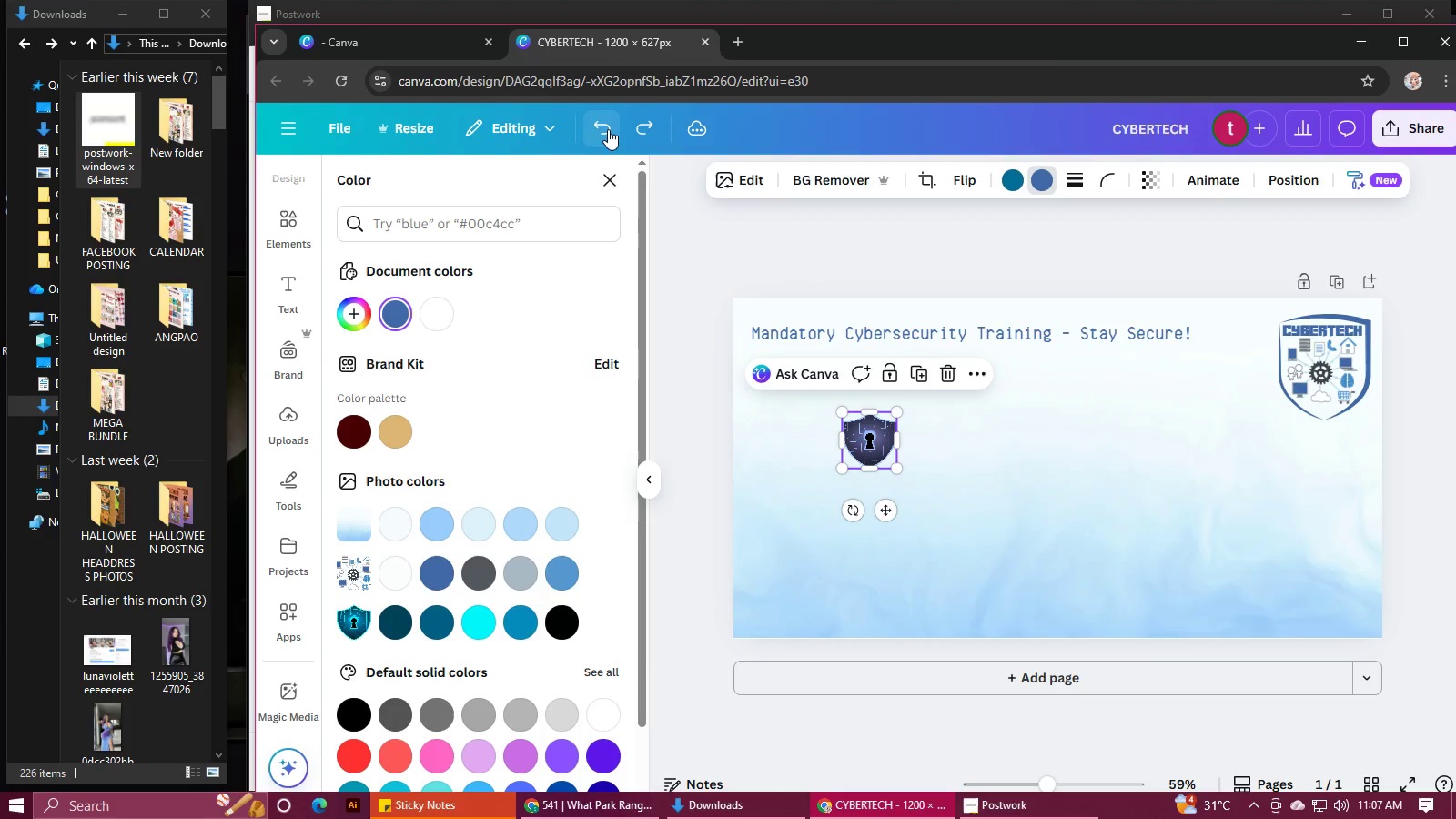 
left_click([608, 129])
 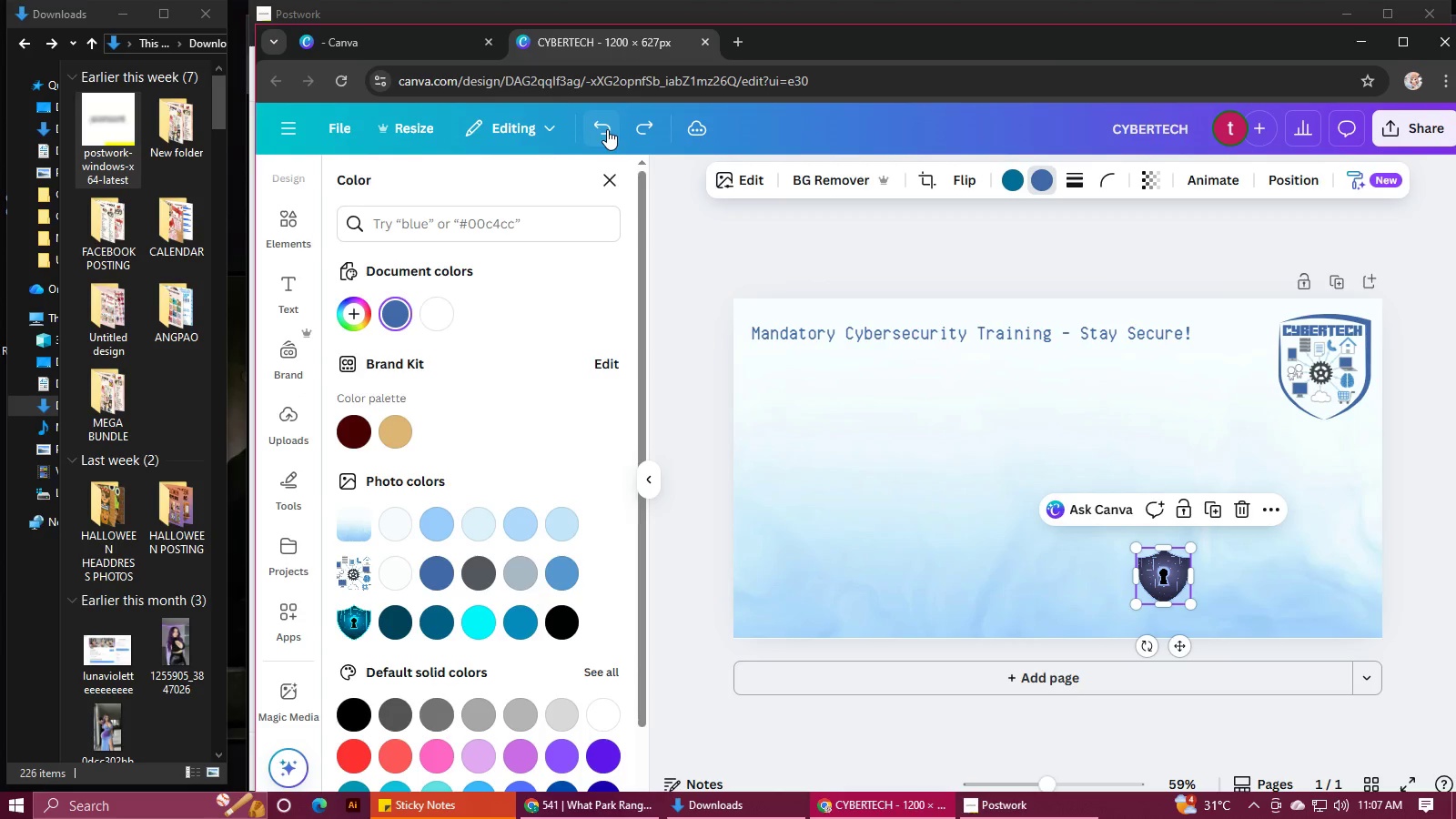 
left_click([607, 129])
 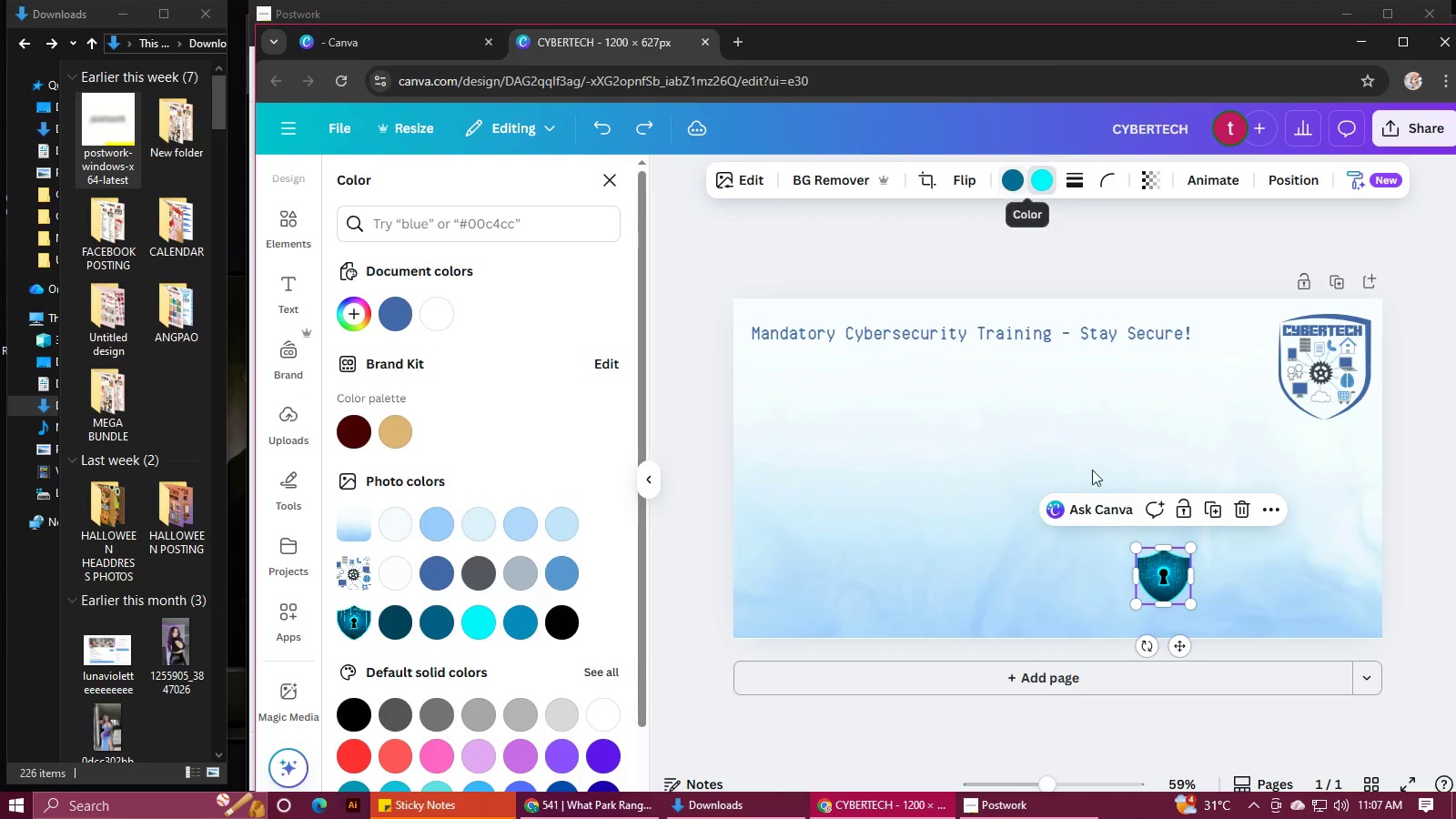 
left_click_drag(start_coordinate=[1160, 579], to_coordinate=[849, 420])
 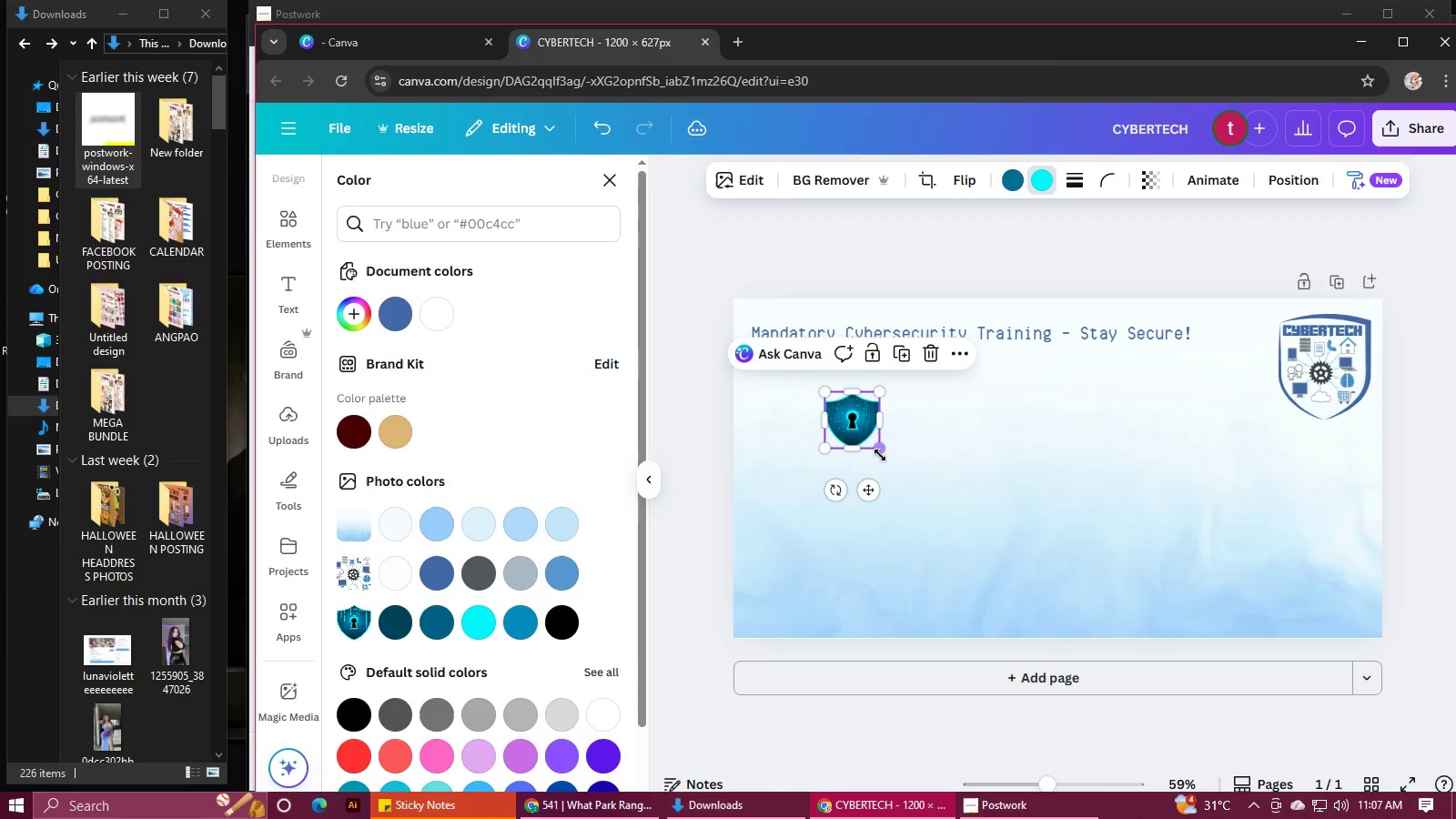 
left_click_drag(start_coordinate=[880, 455], to_coordinate=[986, 585])
 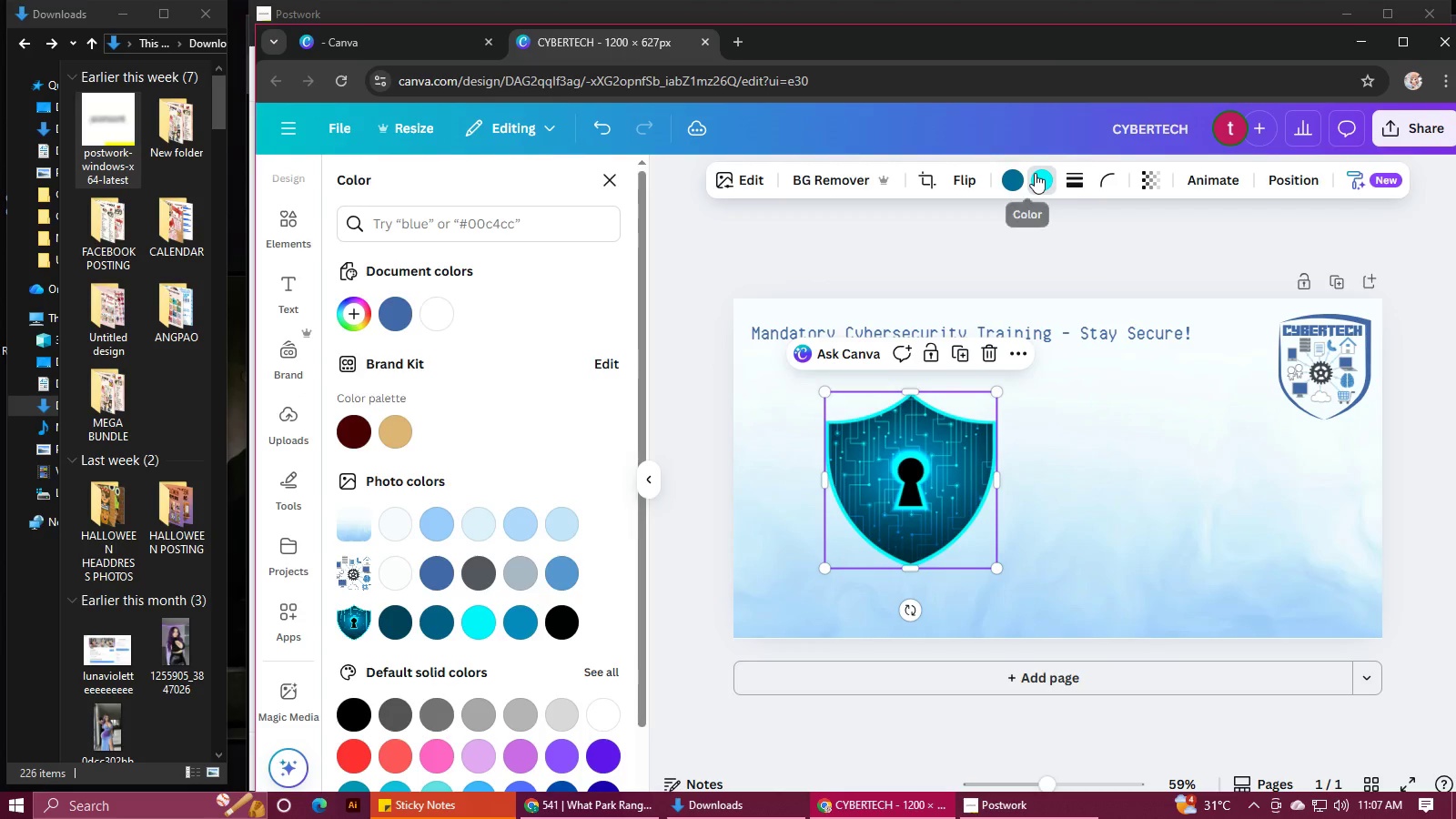 
left_click([1035, 173])
 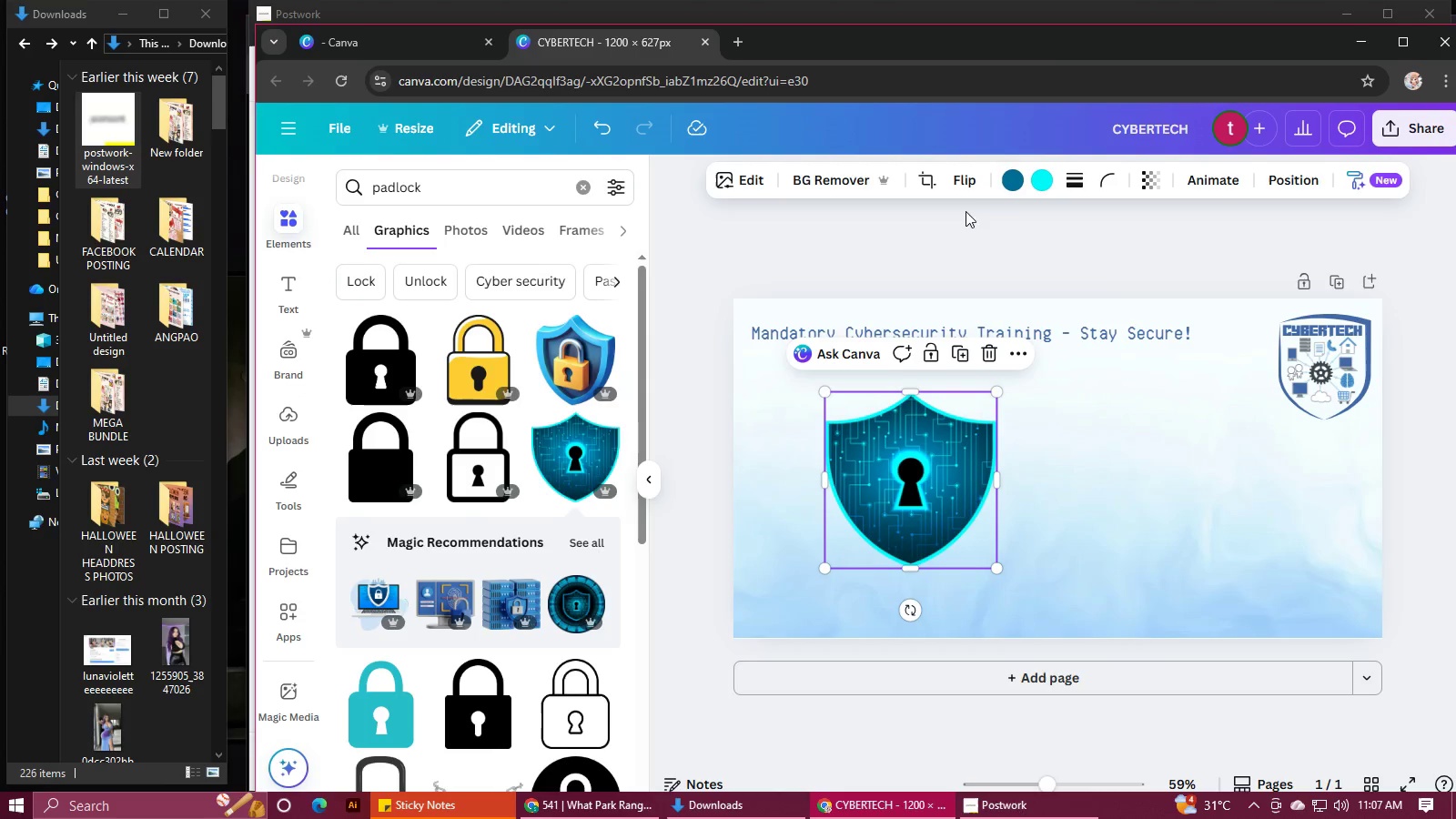 
left_click([1044, 187])
 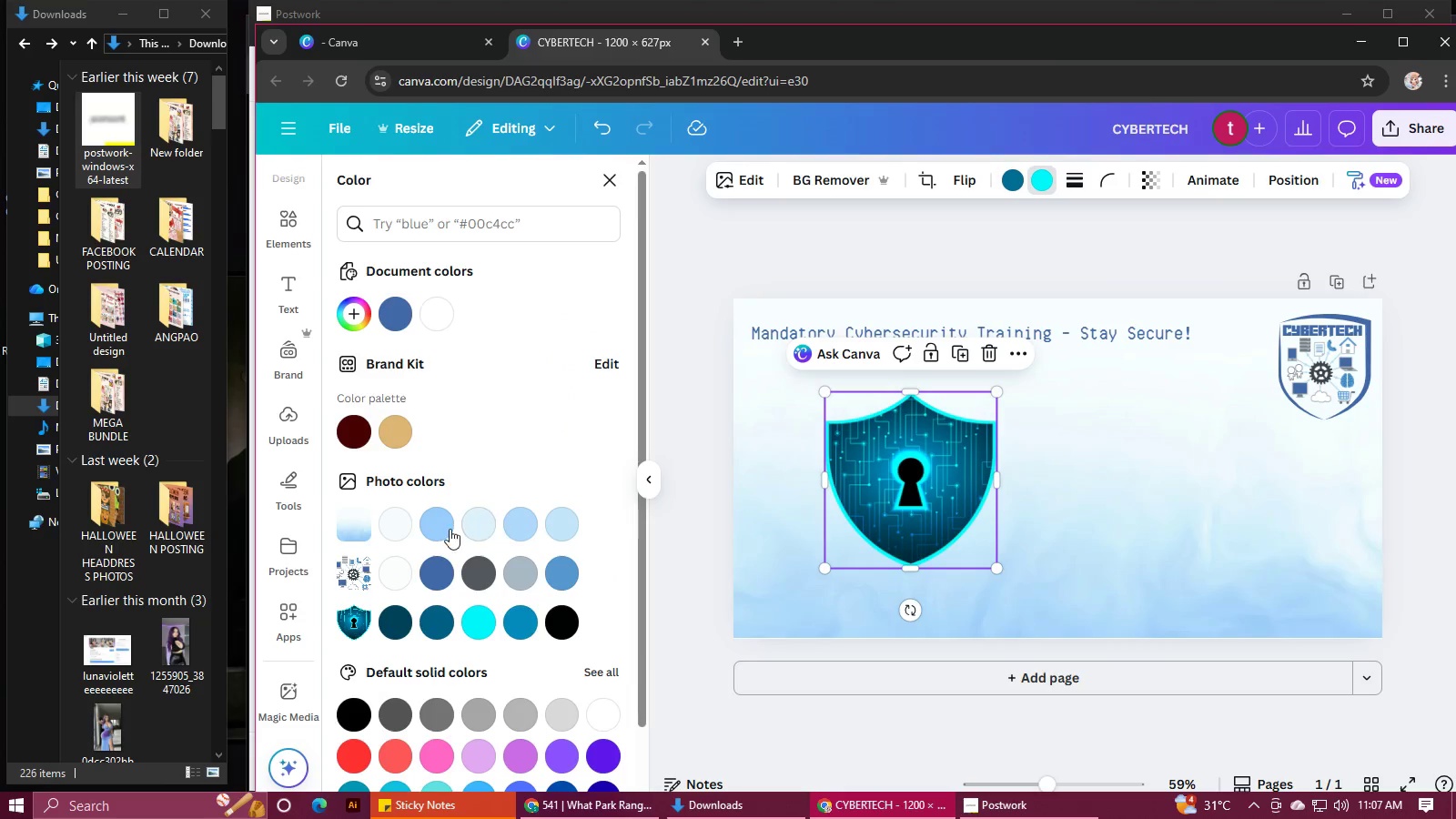 
left_click([578, 576])
 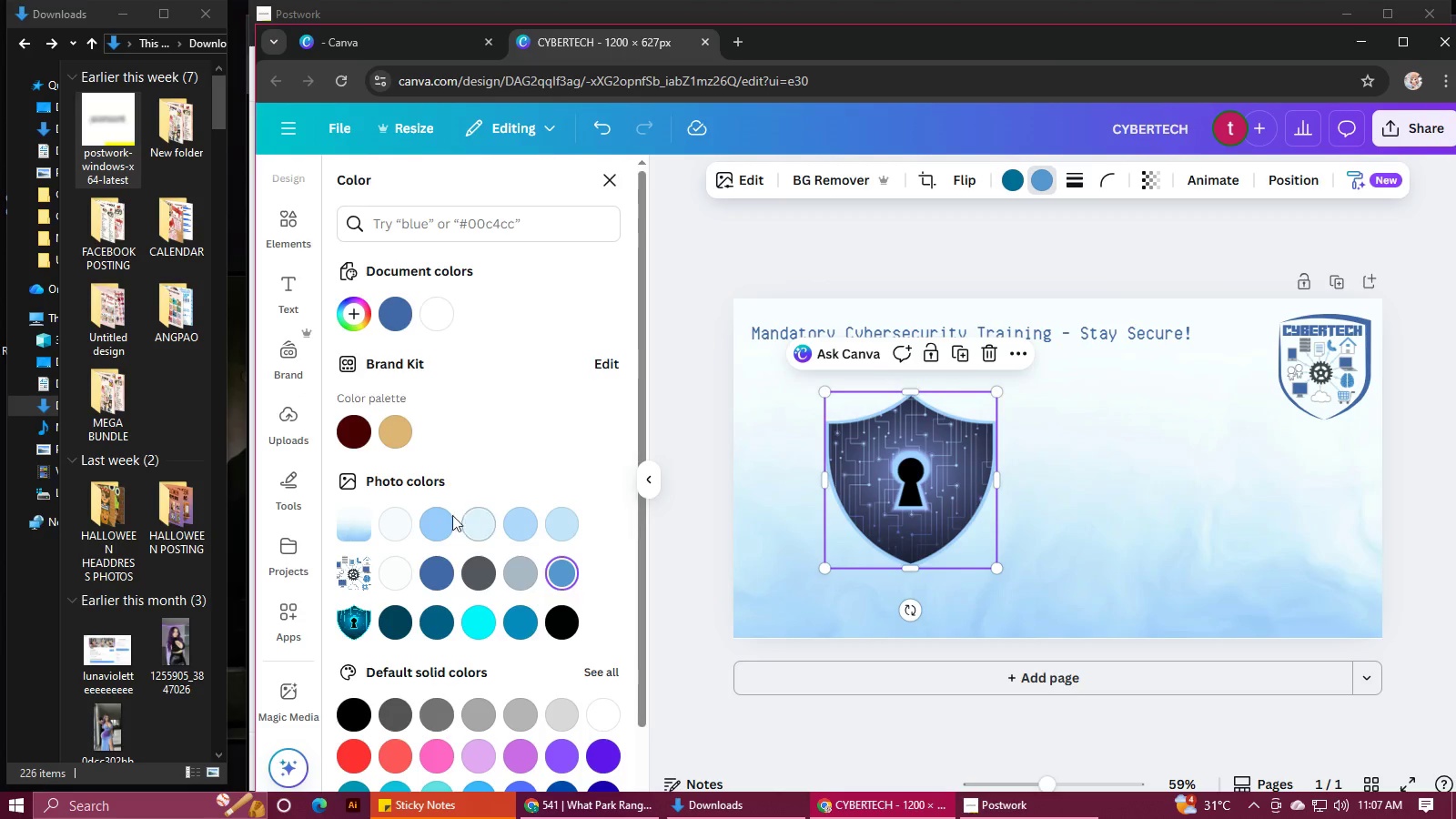 
left_click([437, 519])
 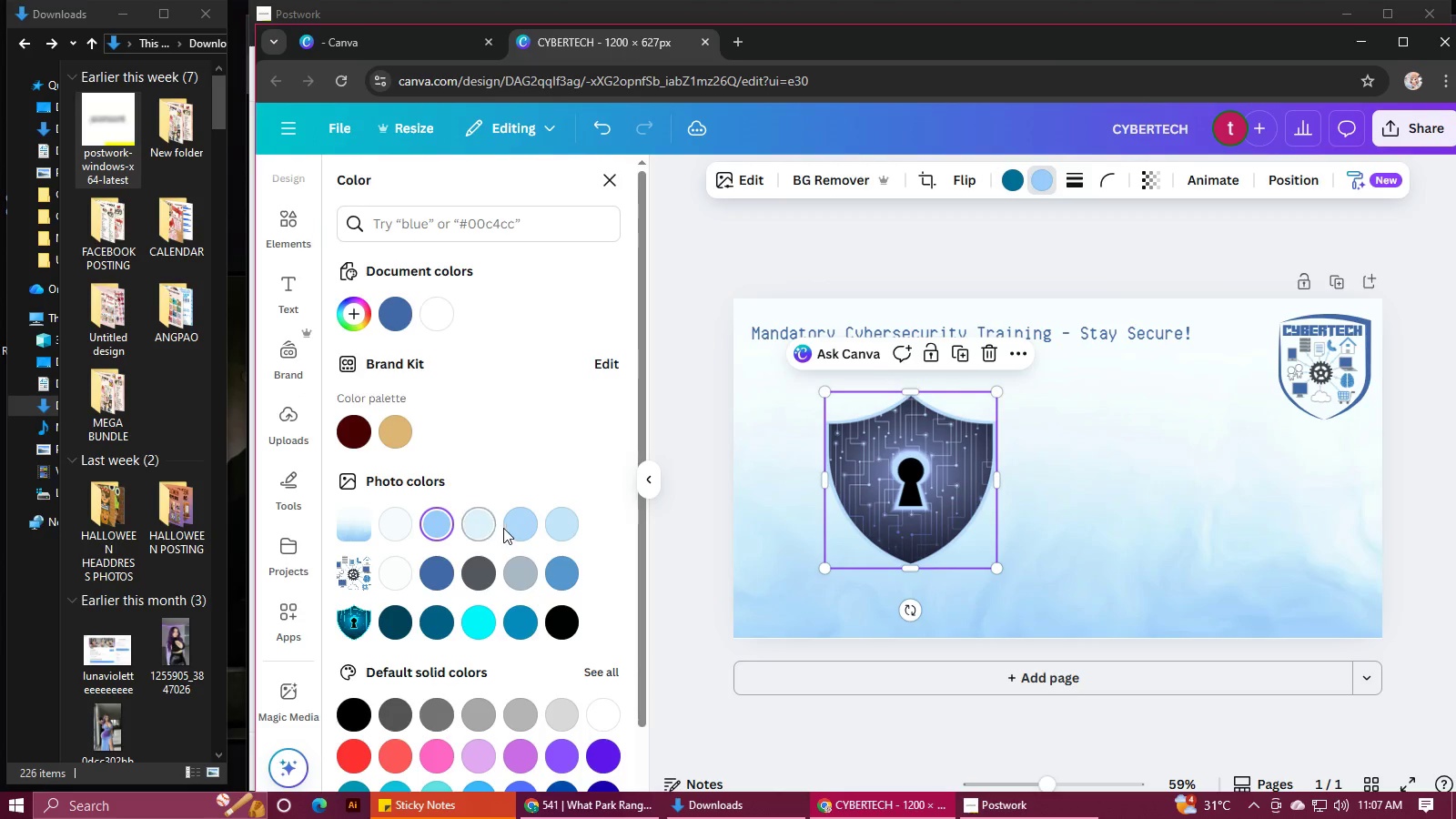 
left_click([524, 526])
 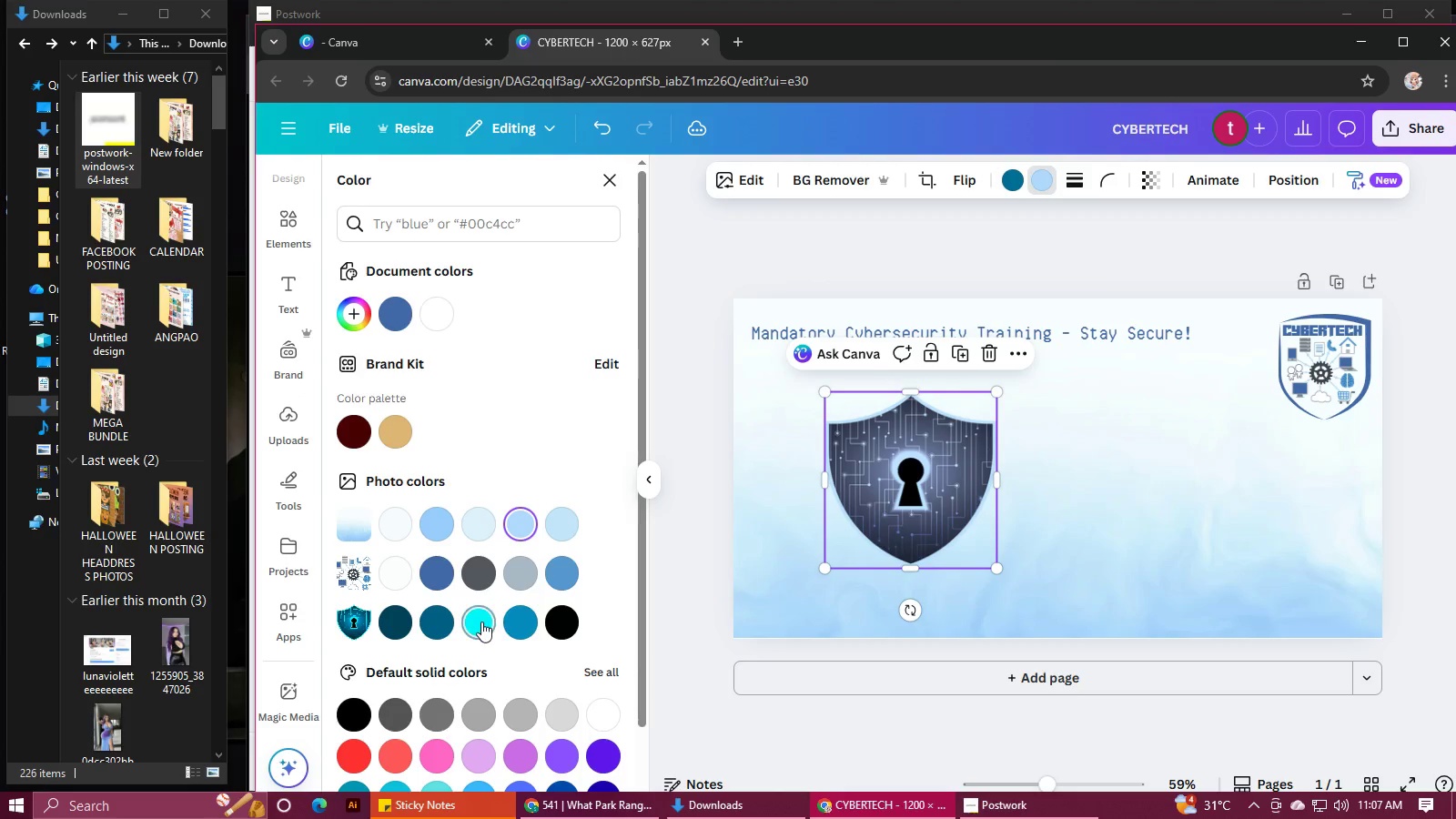 
left_click([481, 622])
 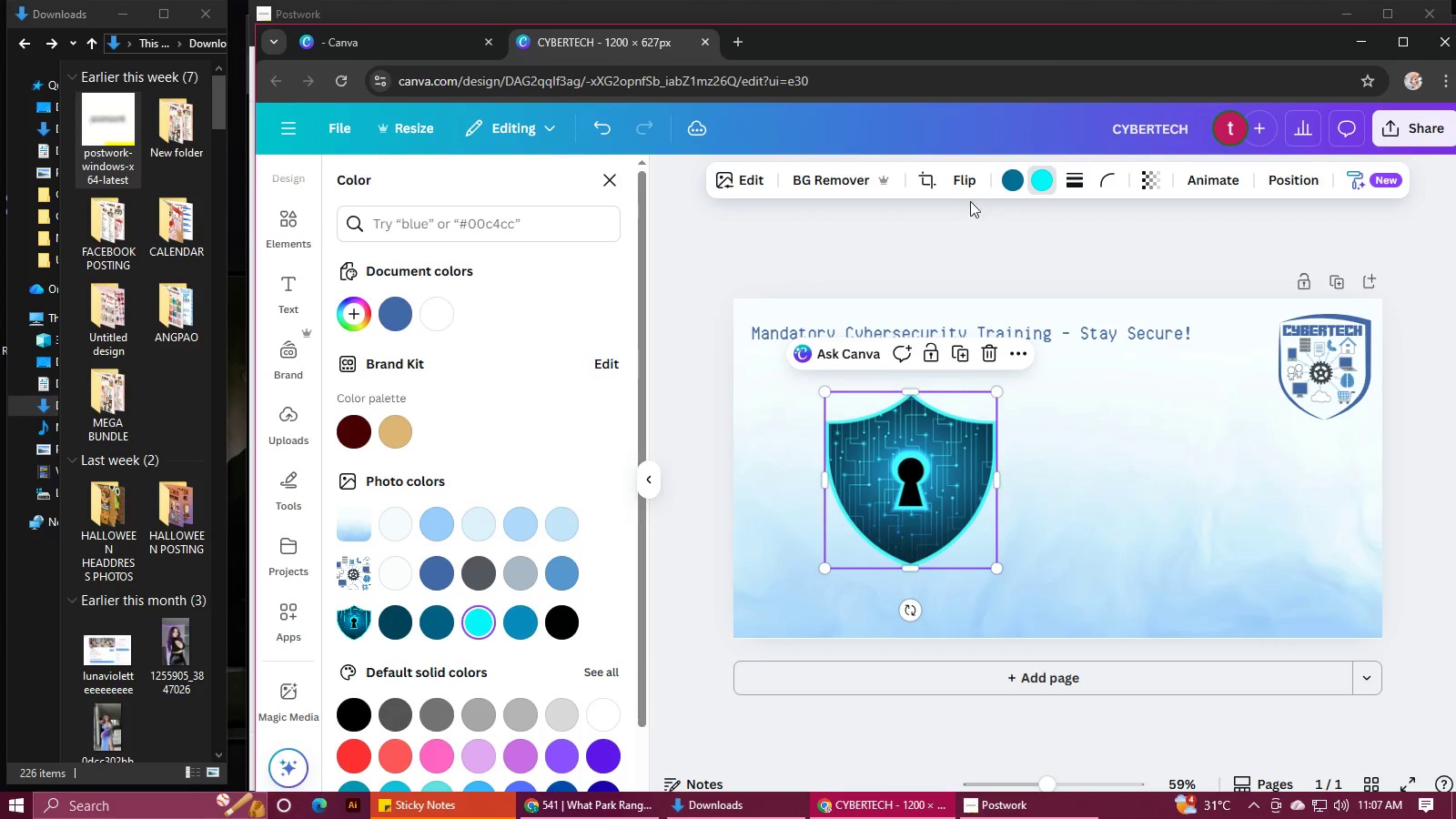 
left_click([1010, 178])
 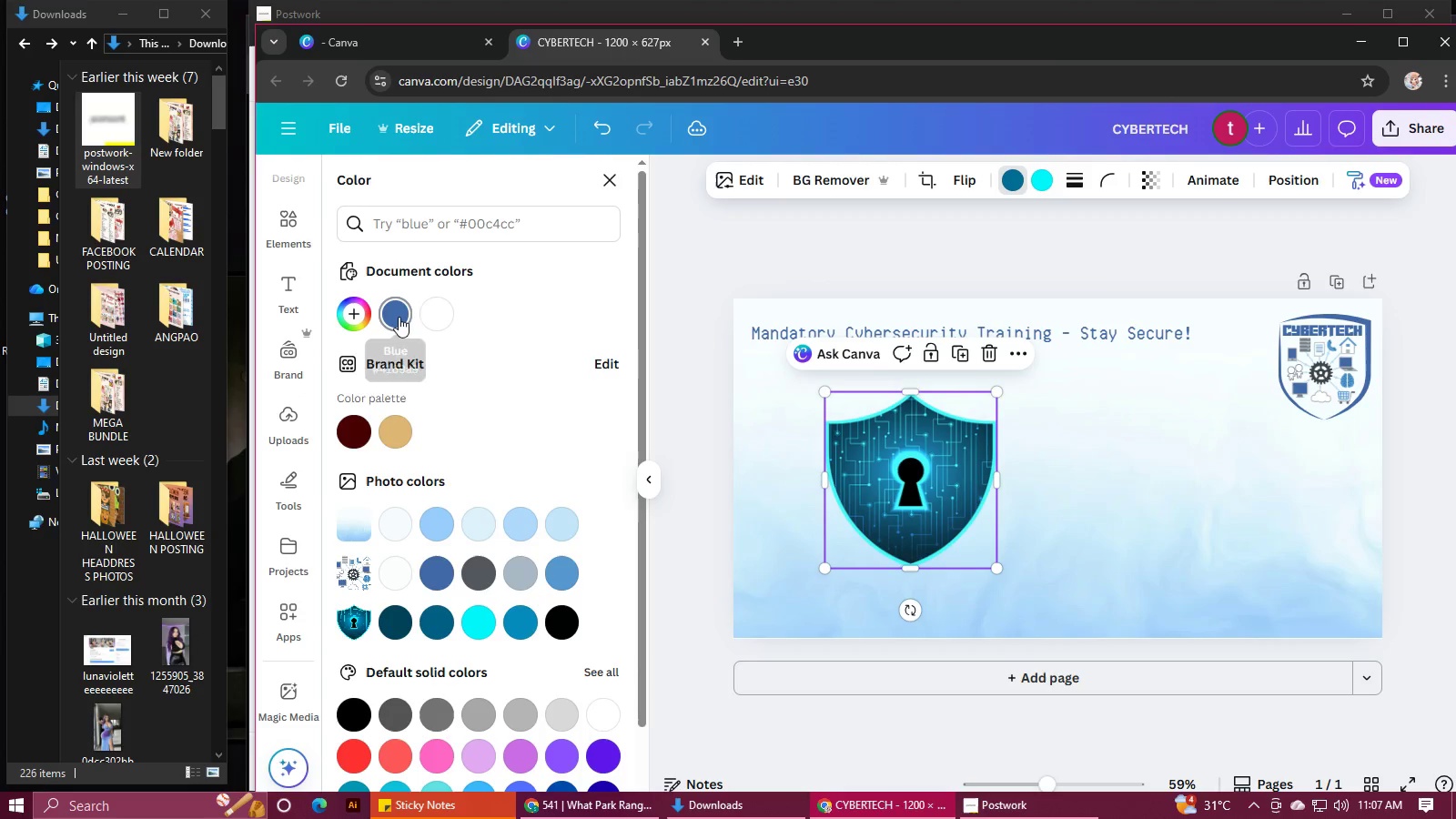 
left_click([400, 318])
 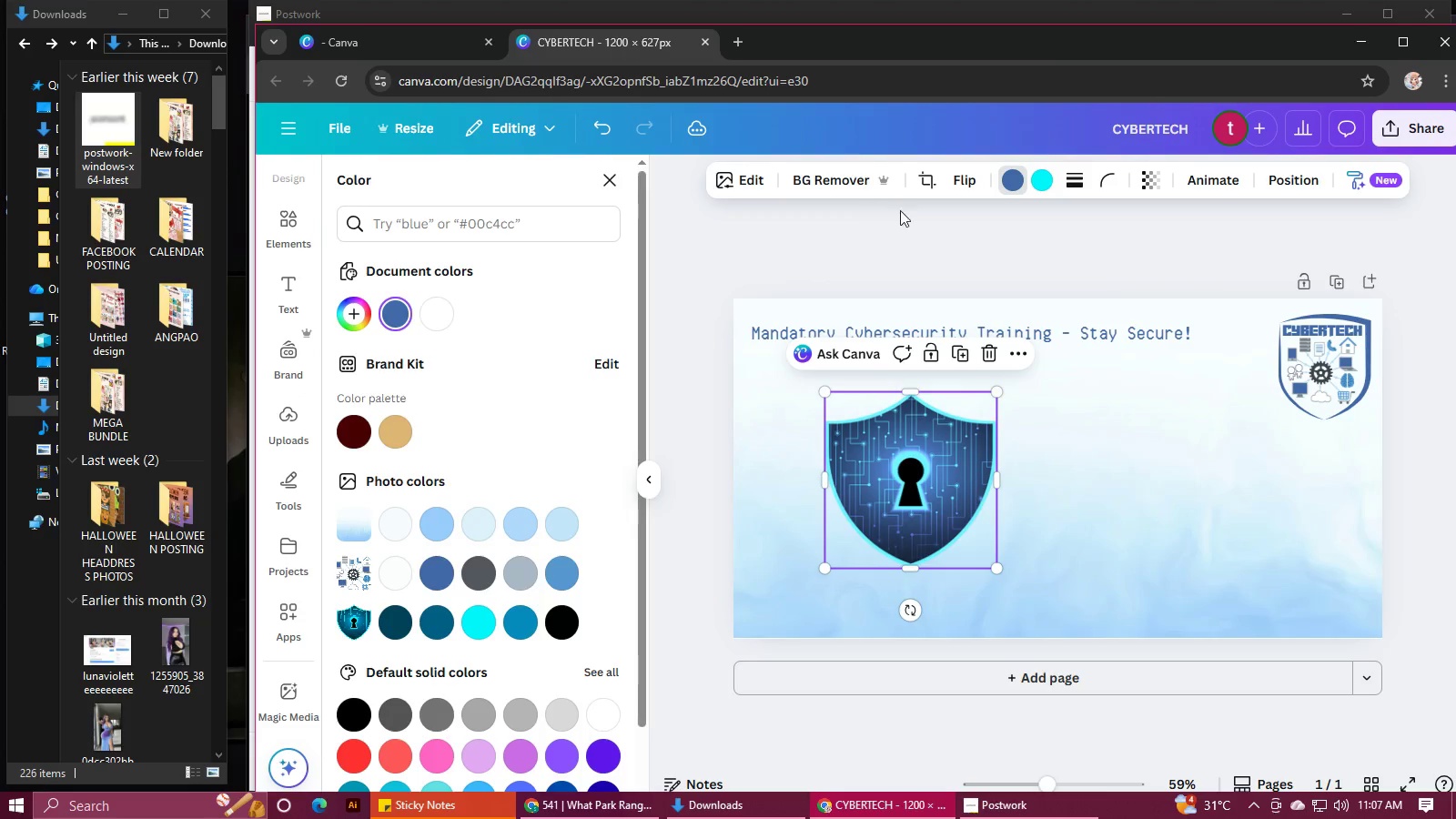 
left_click([1007, 183])
 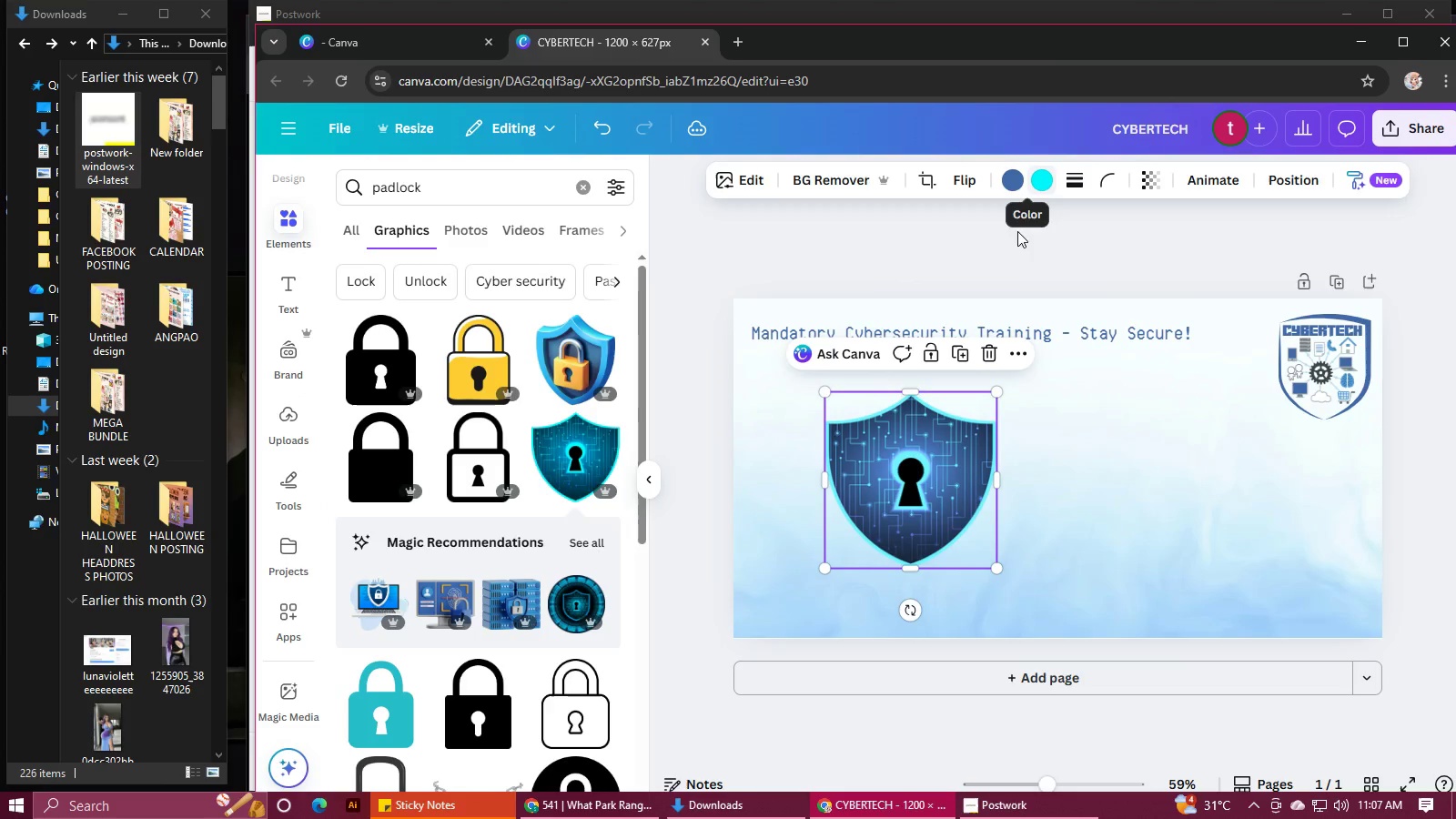 
left_click_drag(start_coordinate=[927, 483], to_coordinate=[1155, 471])
 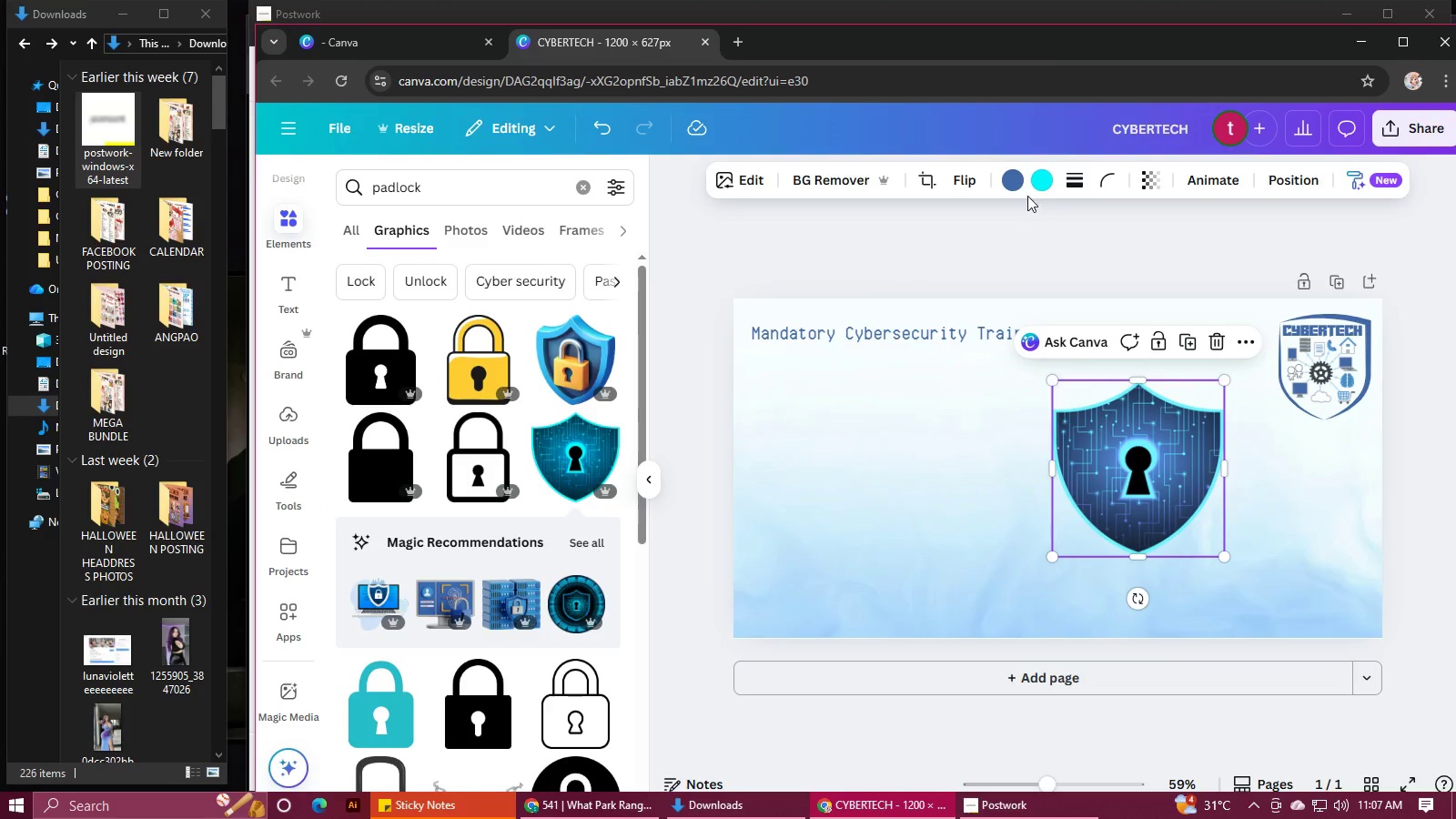 
left_click([1033, 187])
 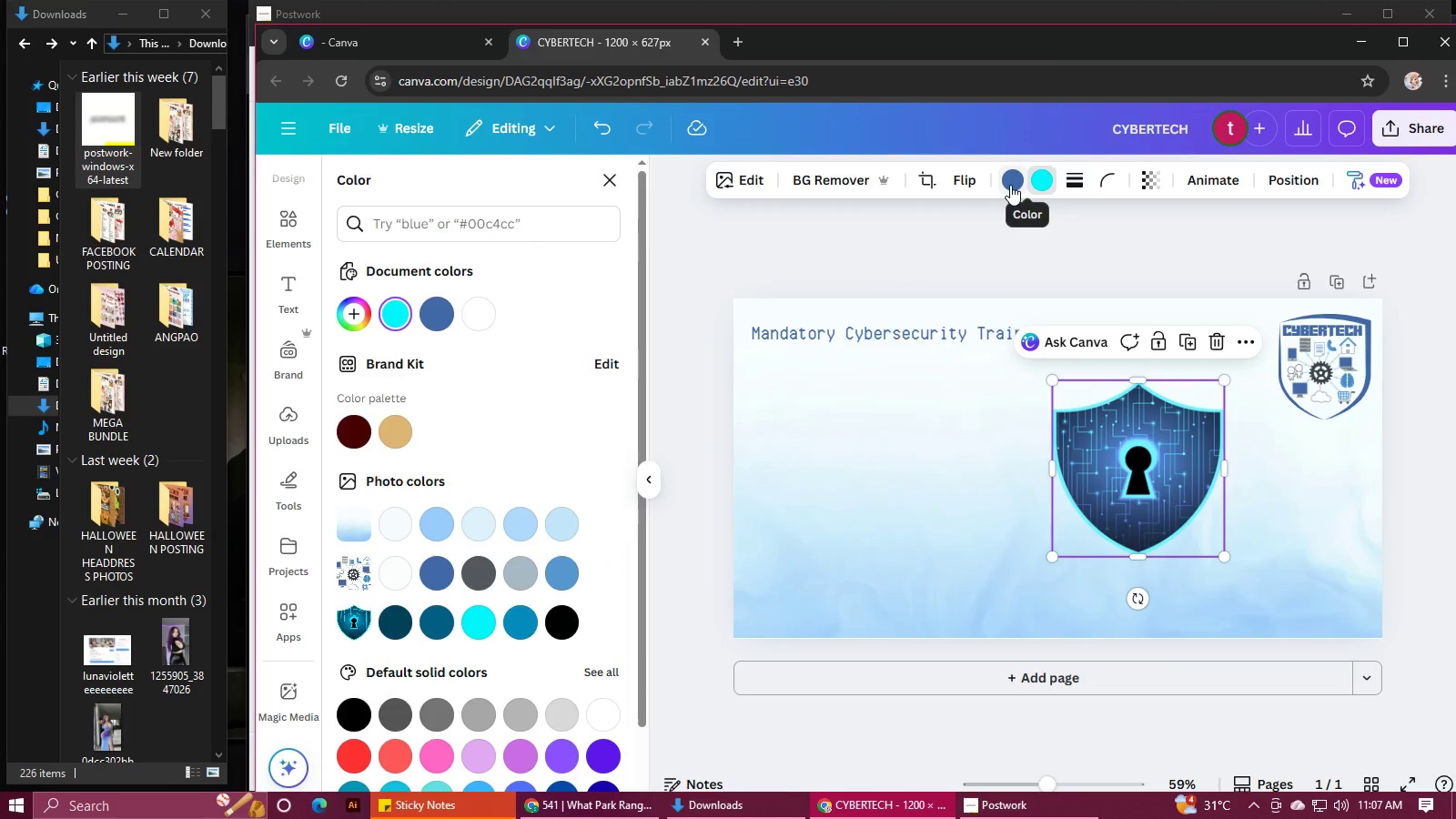 
left_click([1010, 185])
 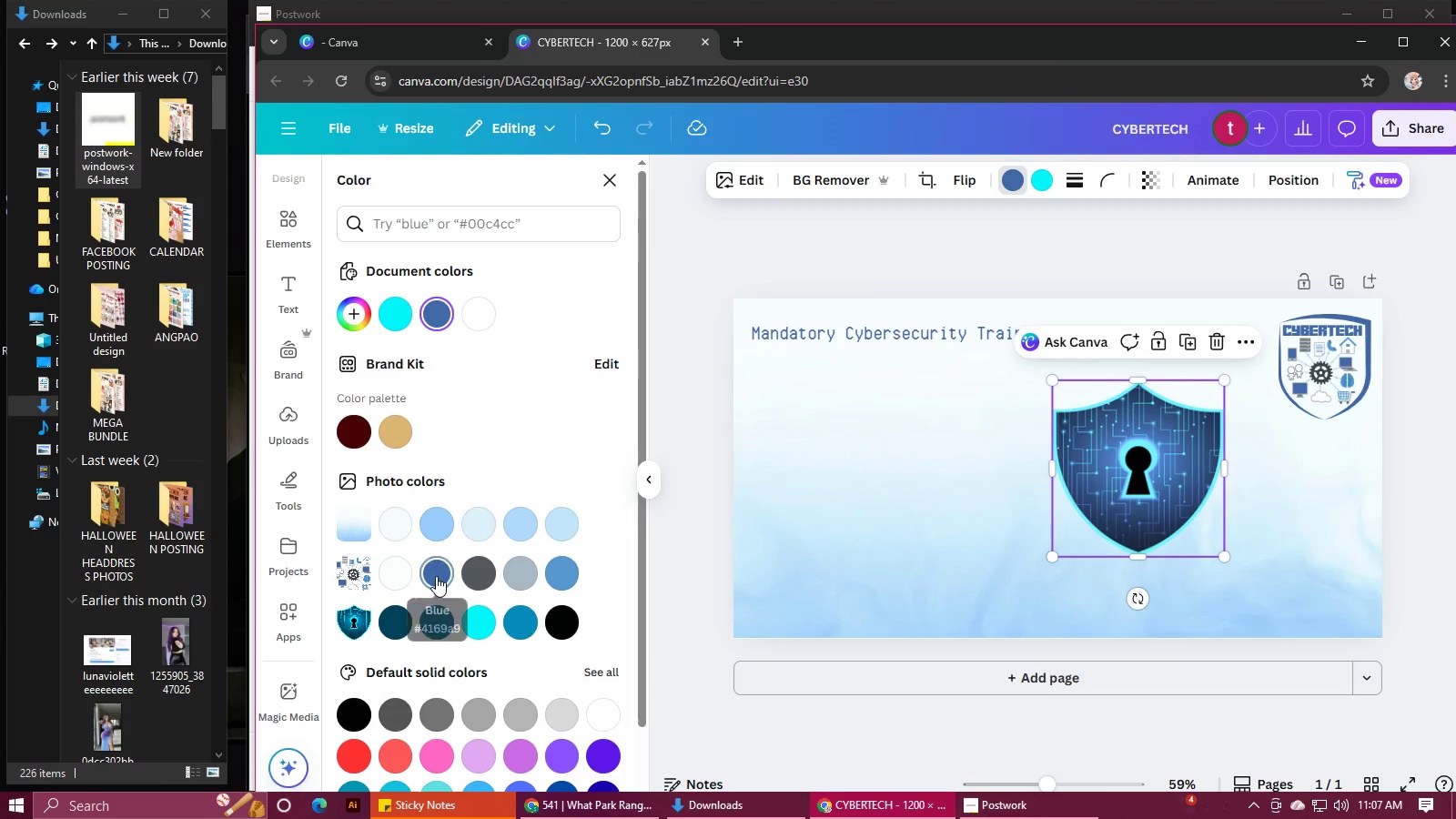 
left_click([434, 577])
 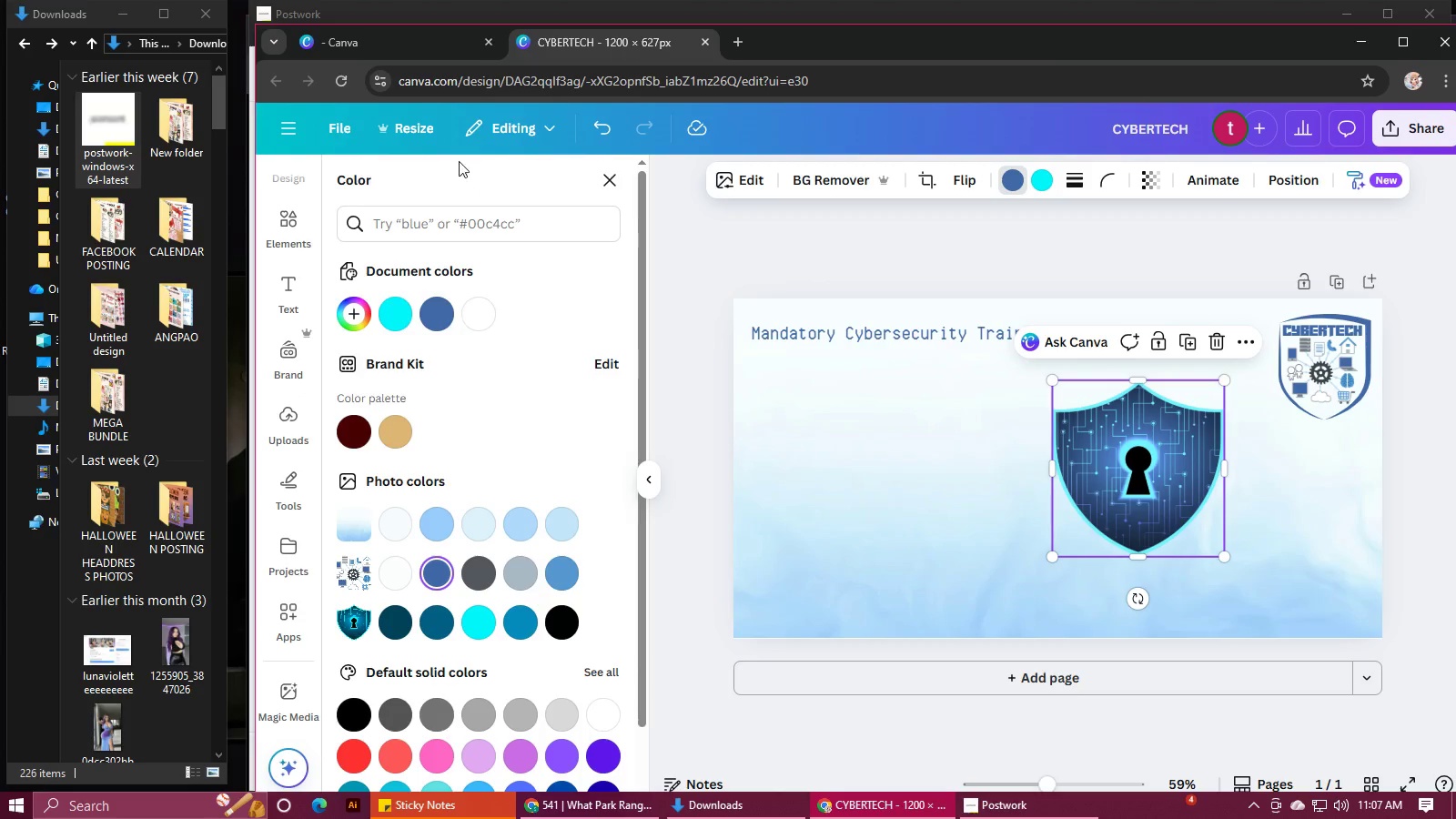 
left_click([598, 126])
 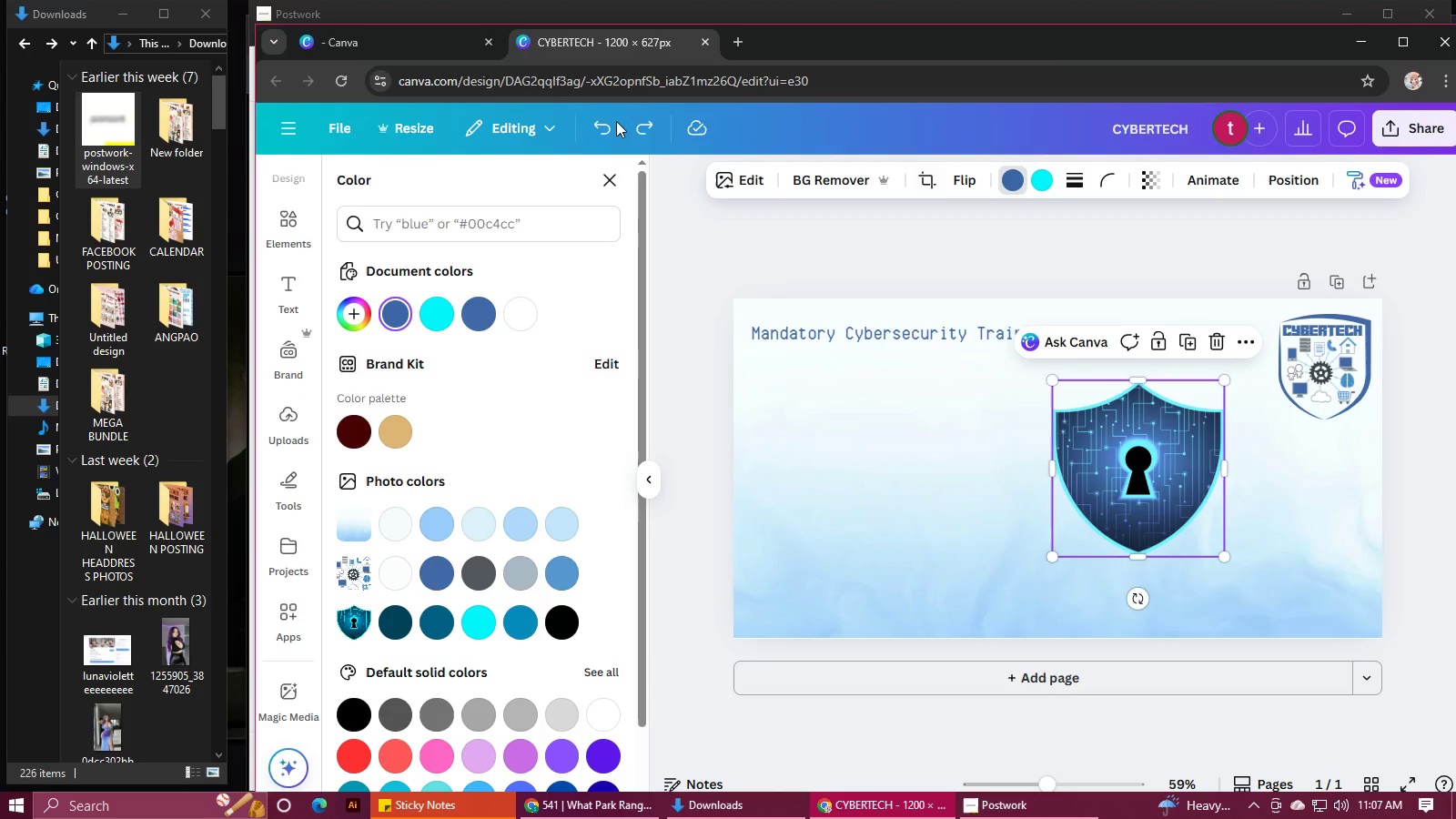 
left_click([603, 125])
 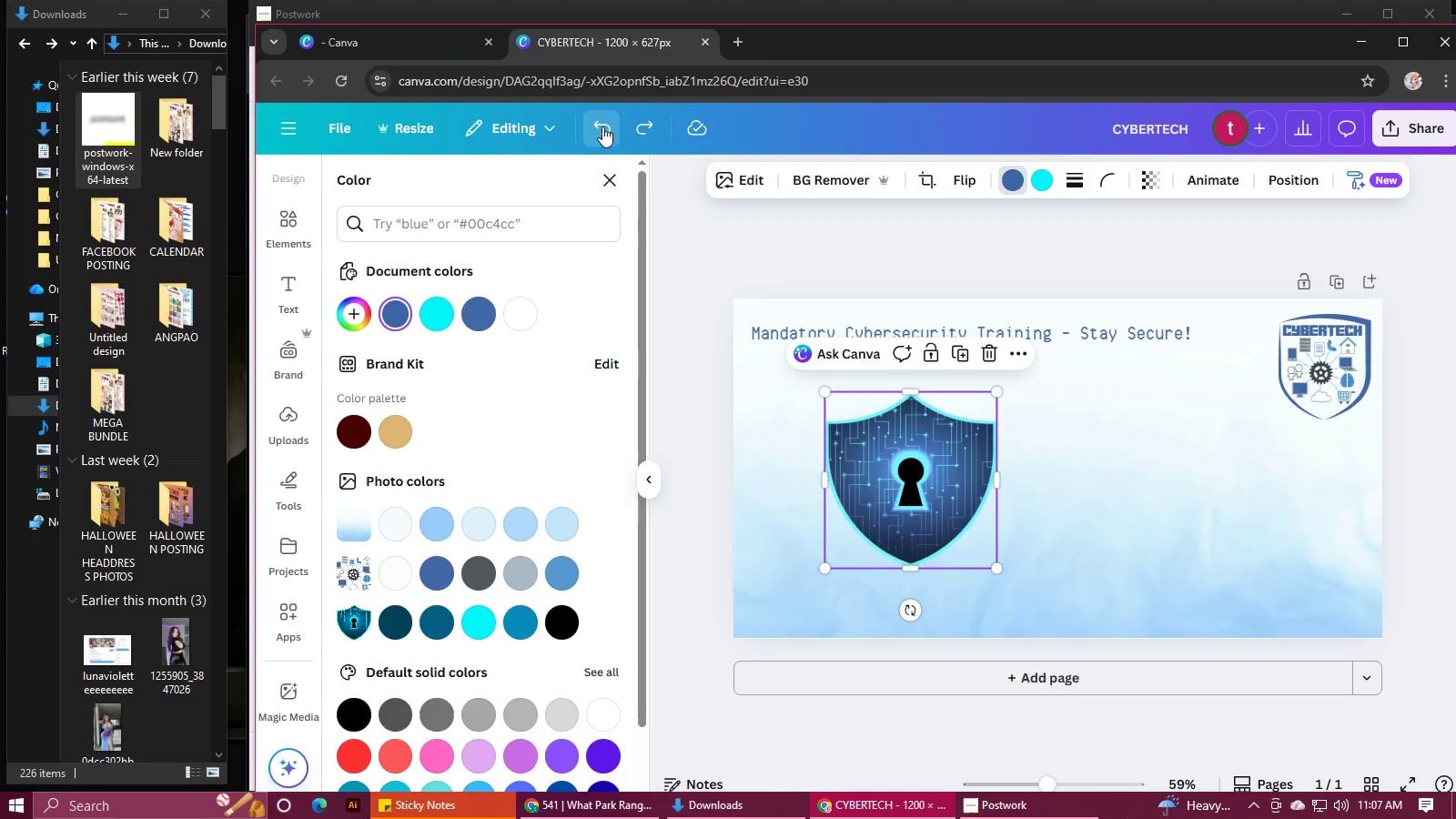 
double_click([602, 126])
 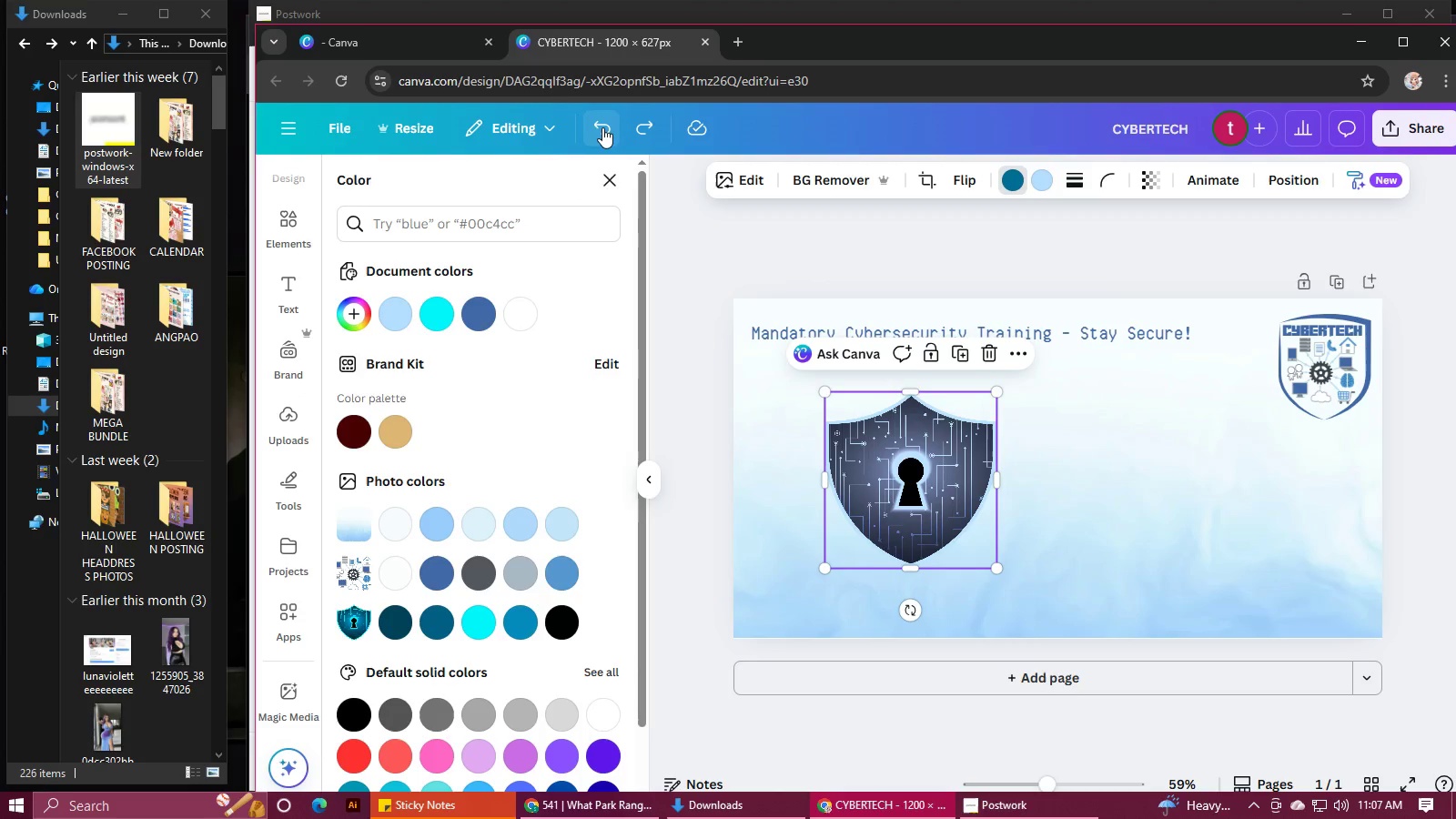 
left_click([602, 127])
 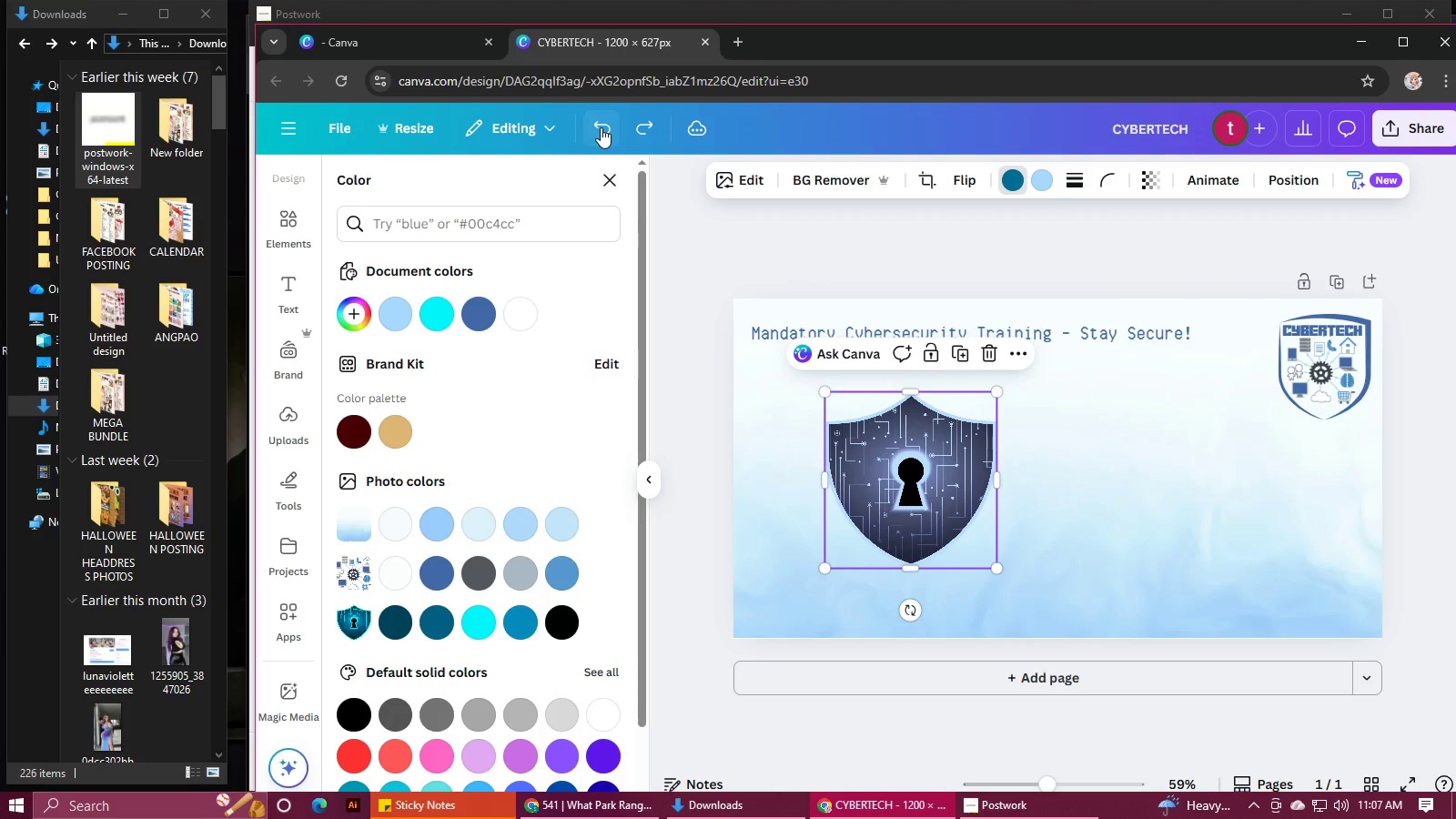 
left_click([601, 127])
 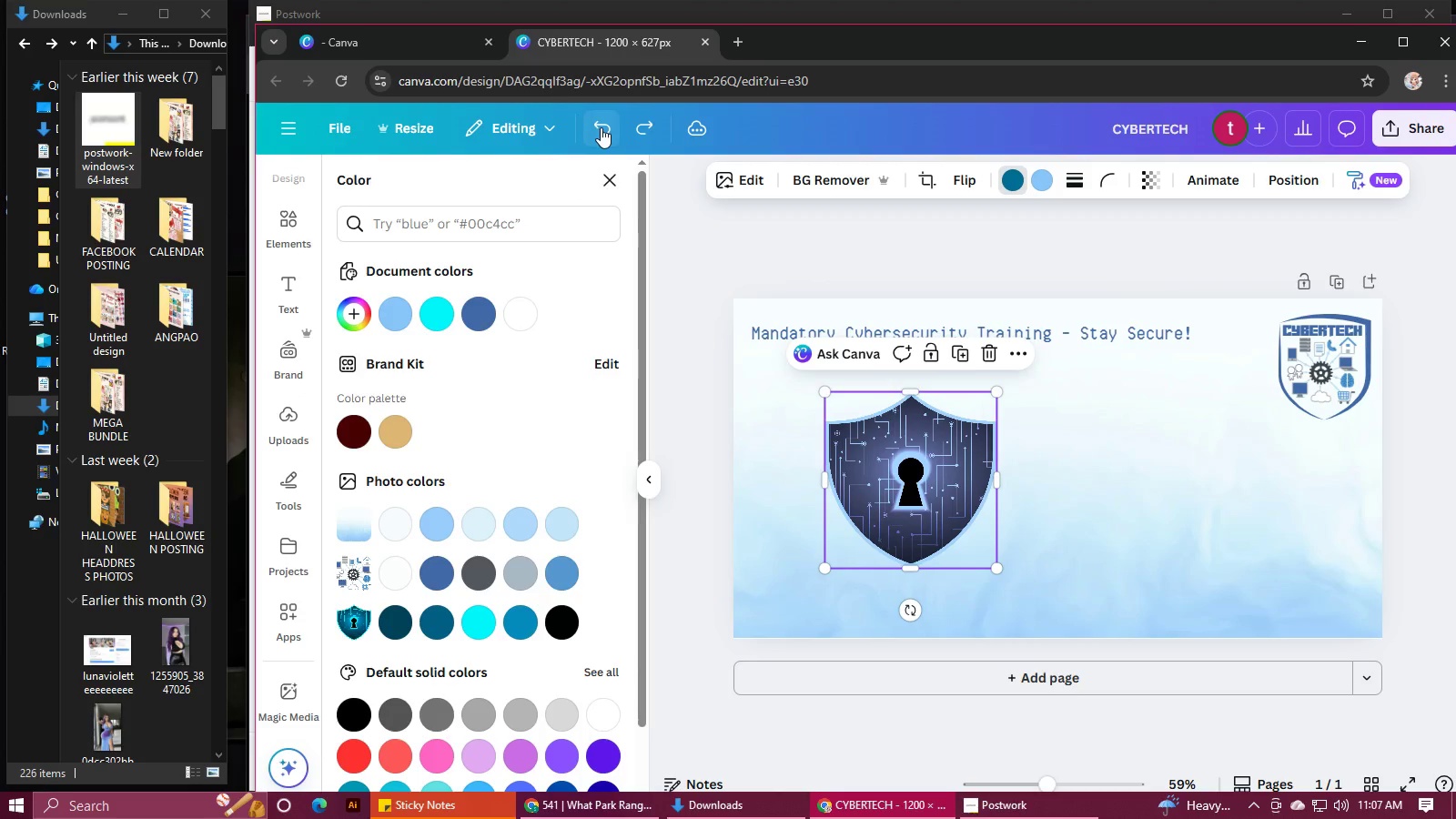 
left_click([601, 127])
 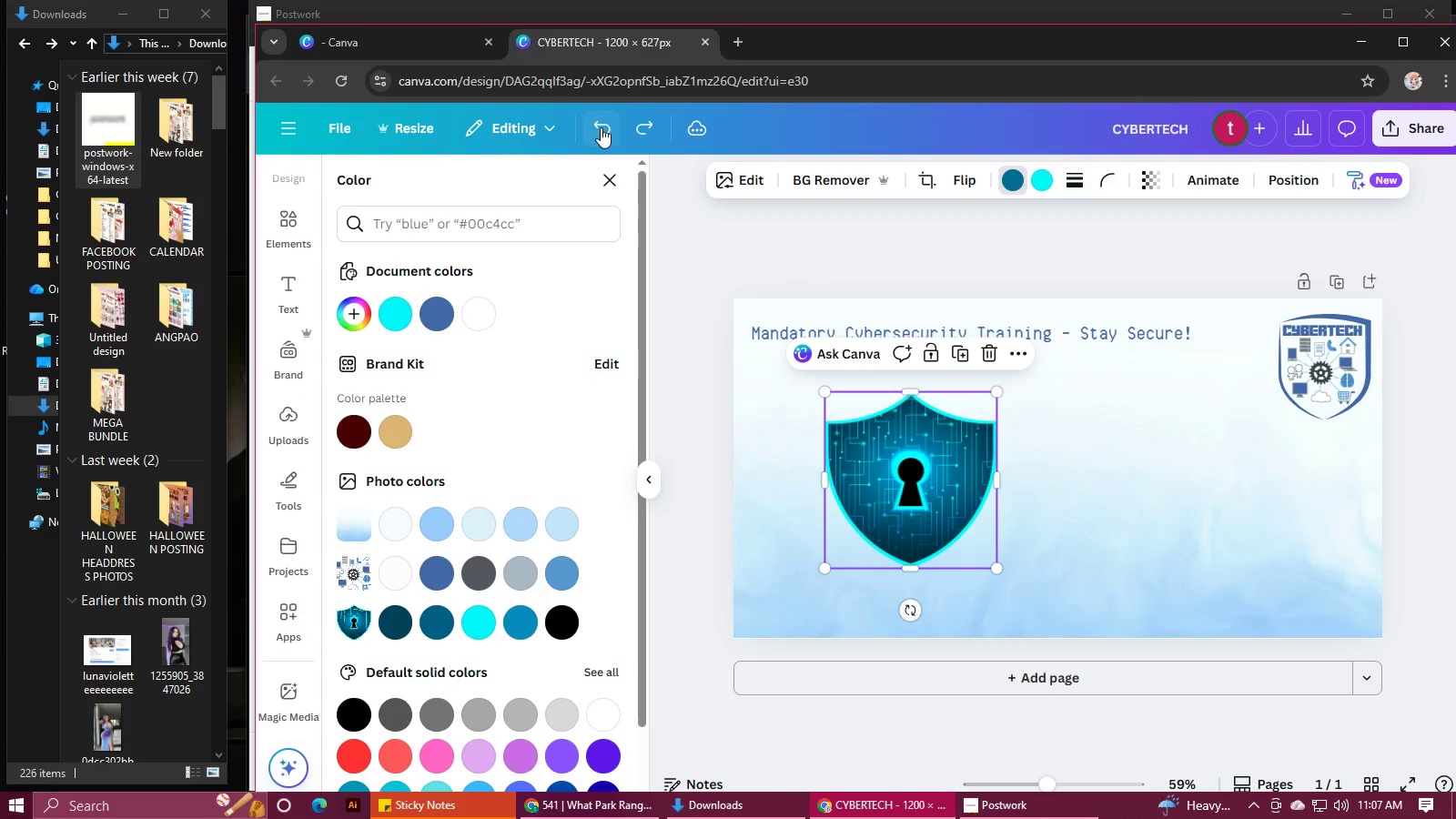 
left_click([601, 127])
 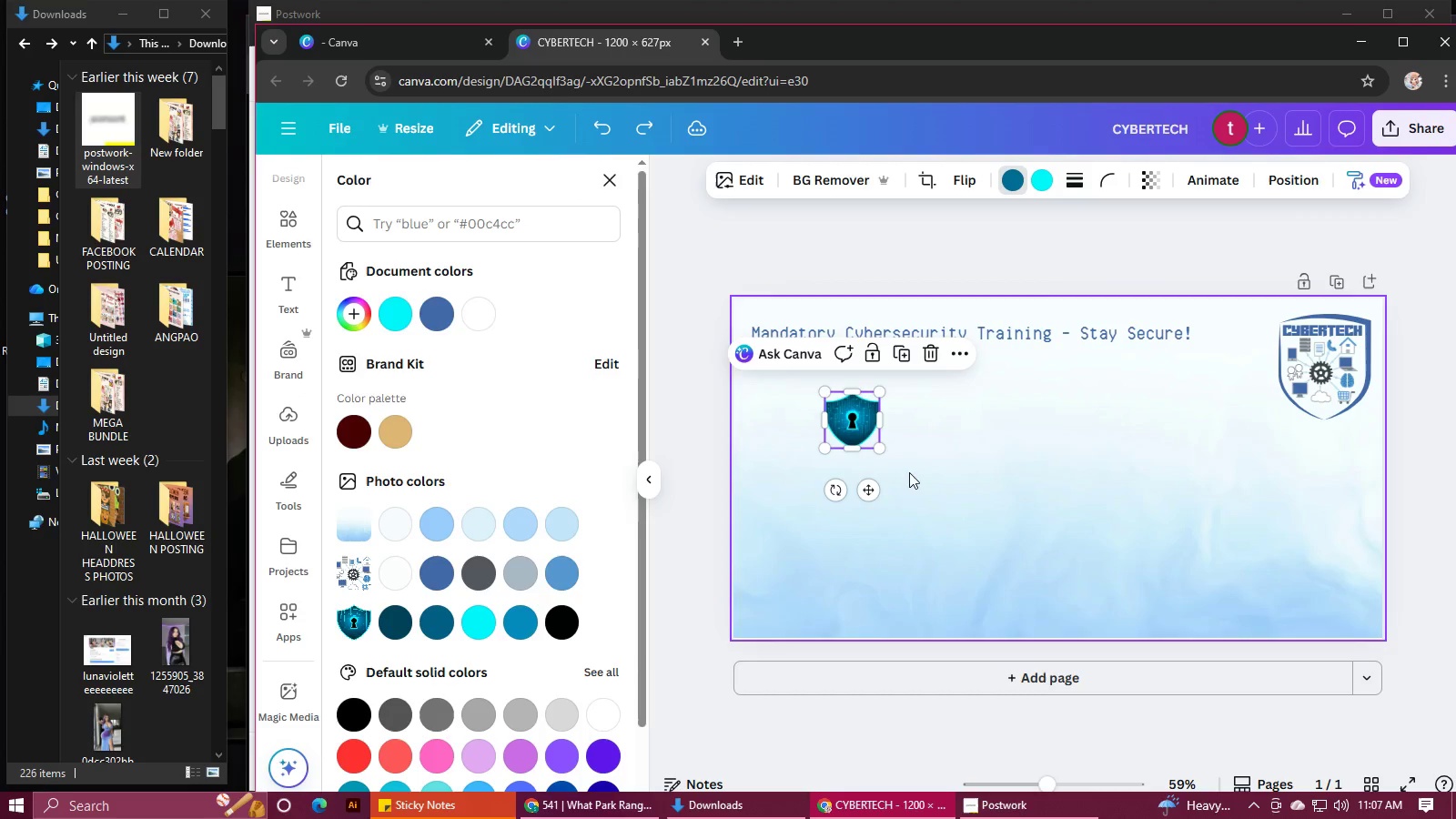 
left_click_drag(start_coordinate=[875, 443], to_coordinate=[976, 592])
 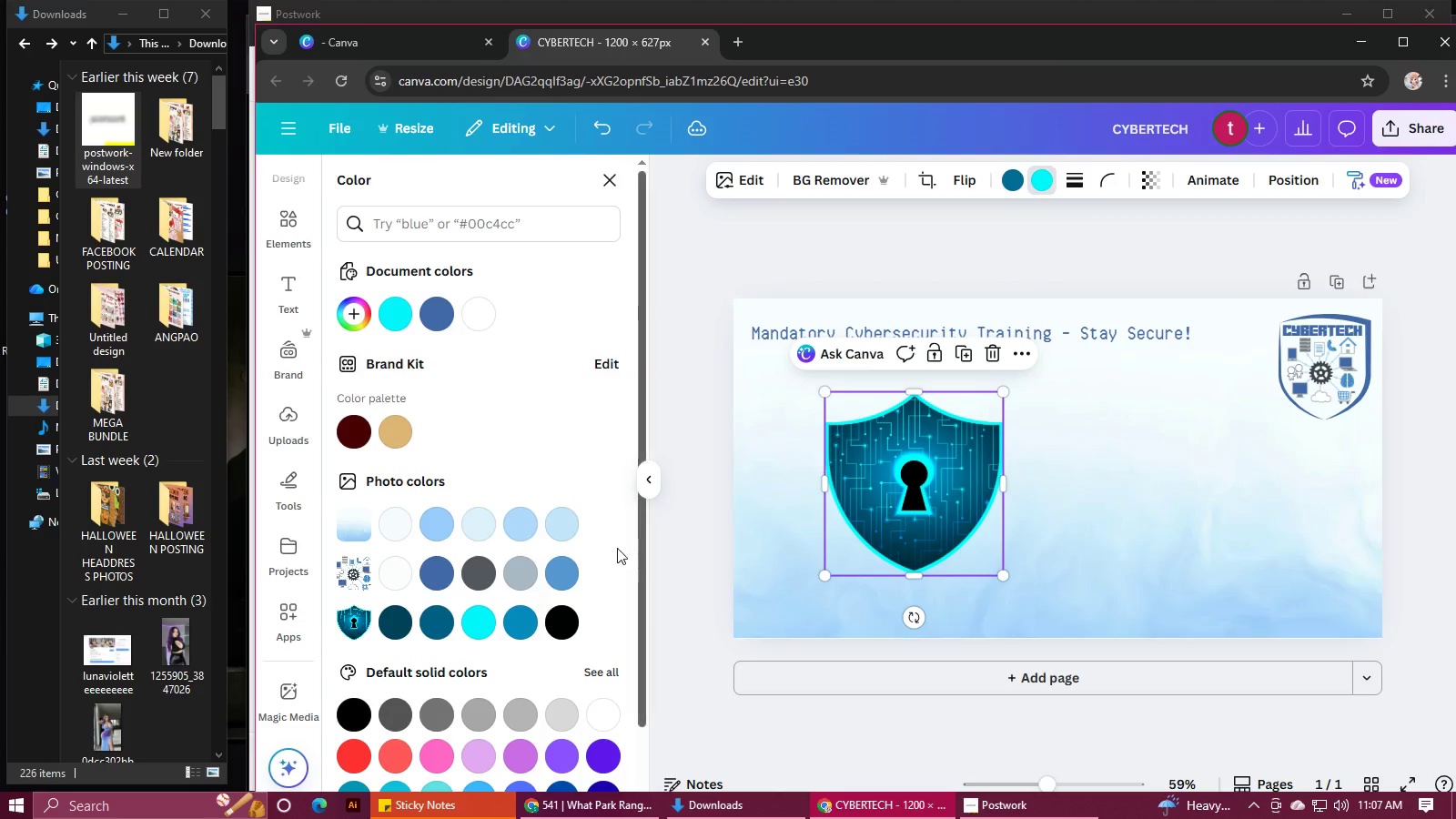 
mouse_move([520, 617])
 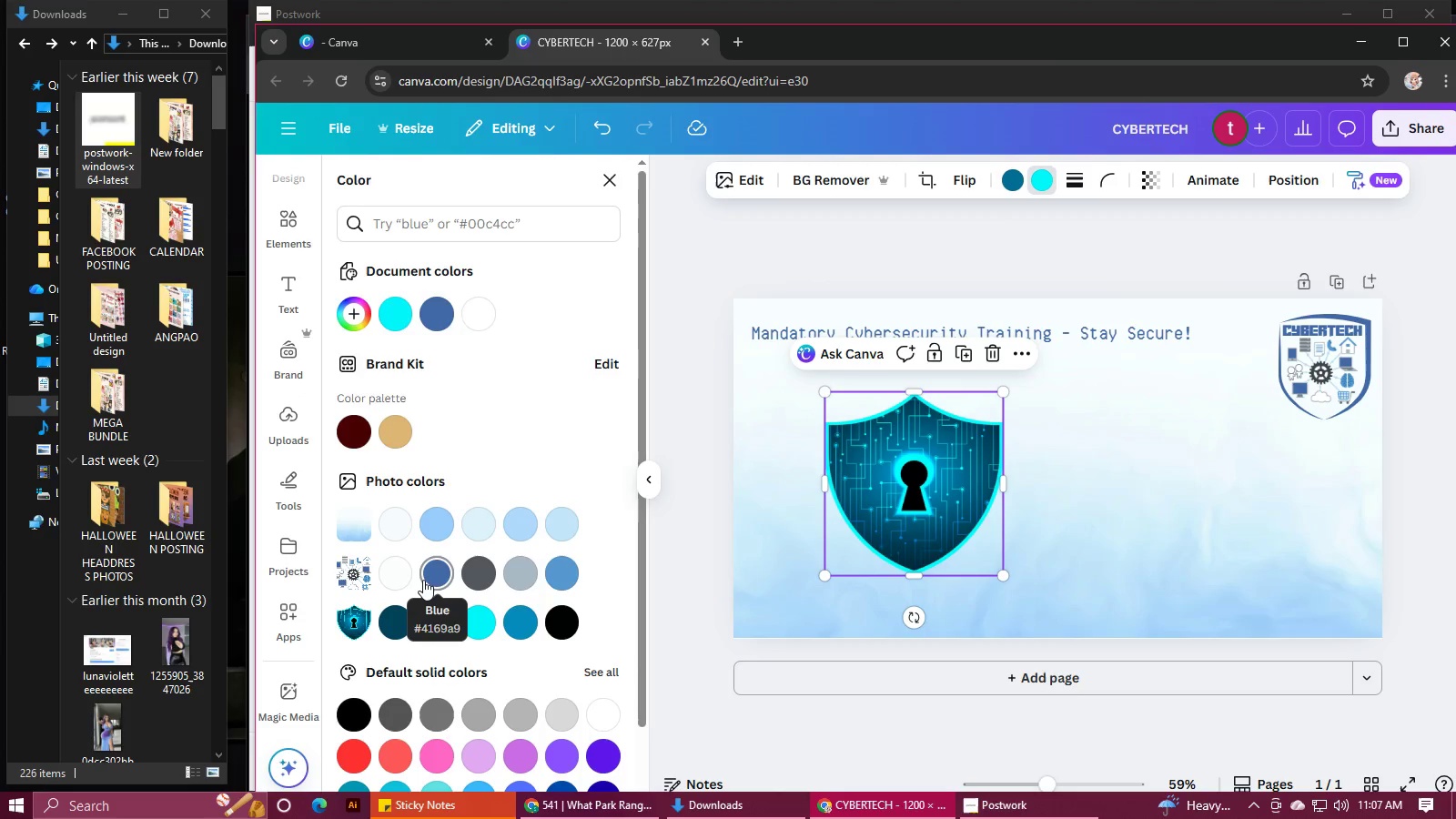 
left_click([423, 580])
 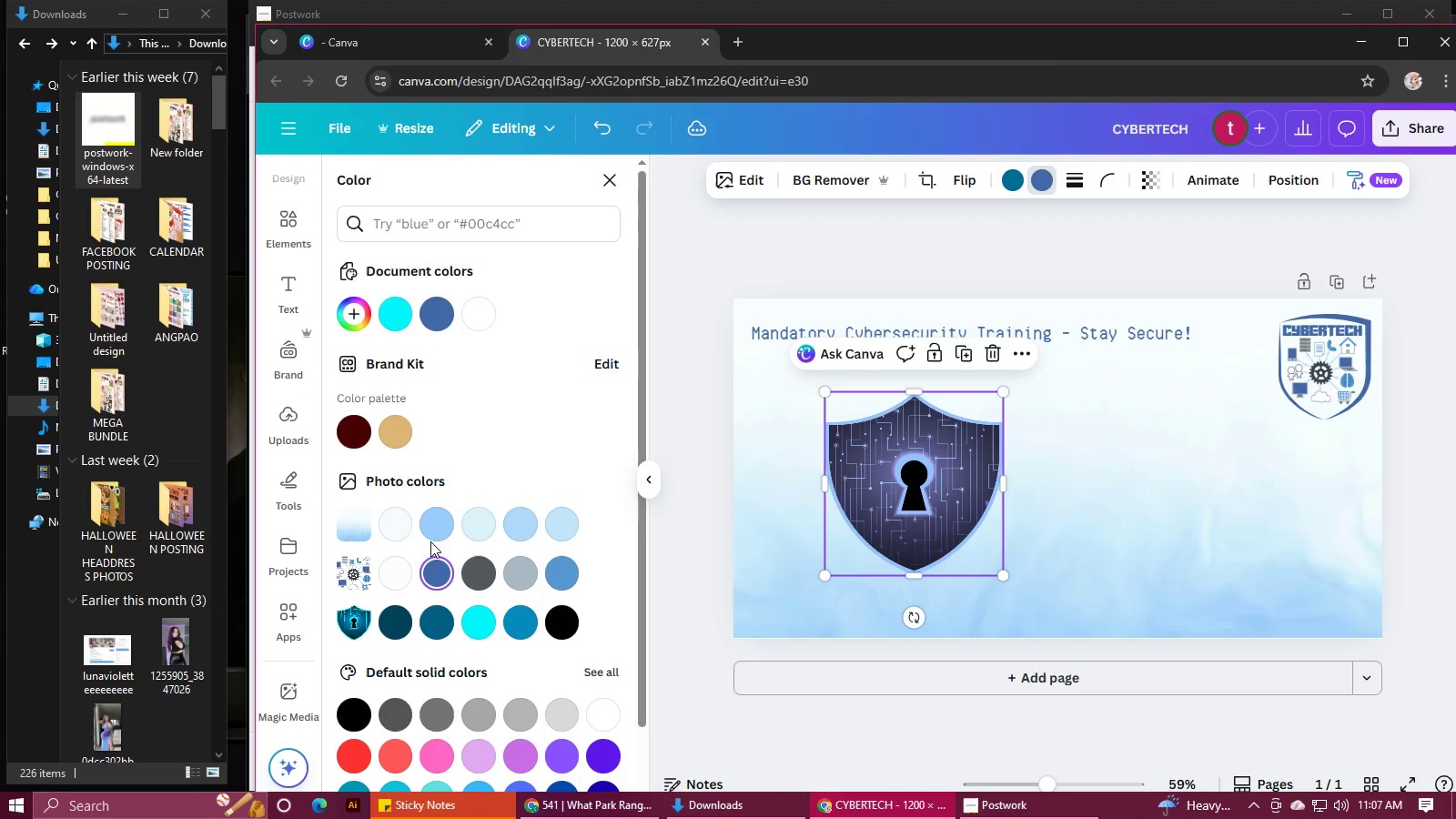 
left_click([435, 513])
 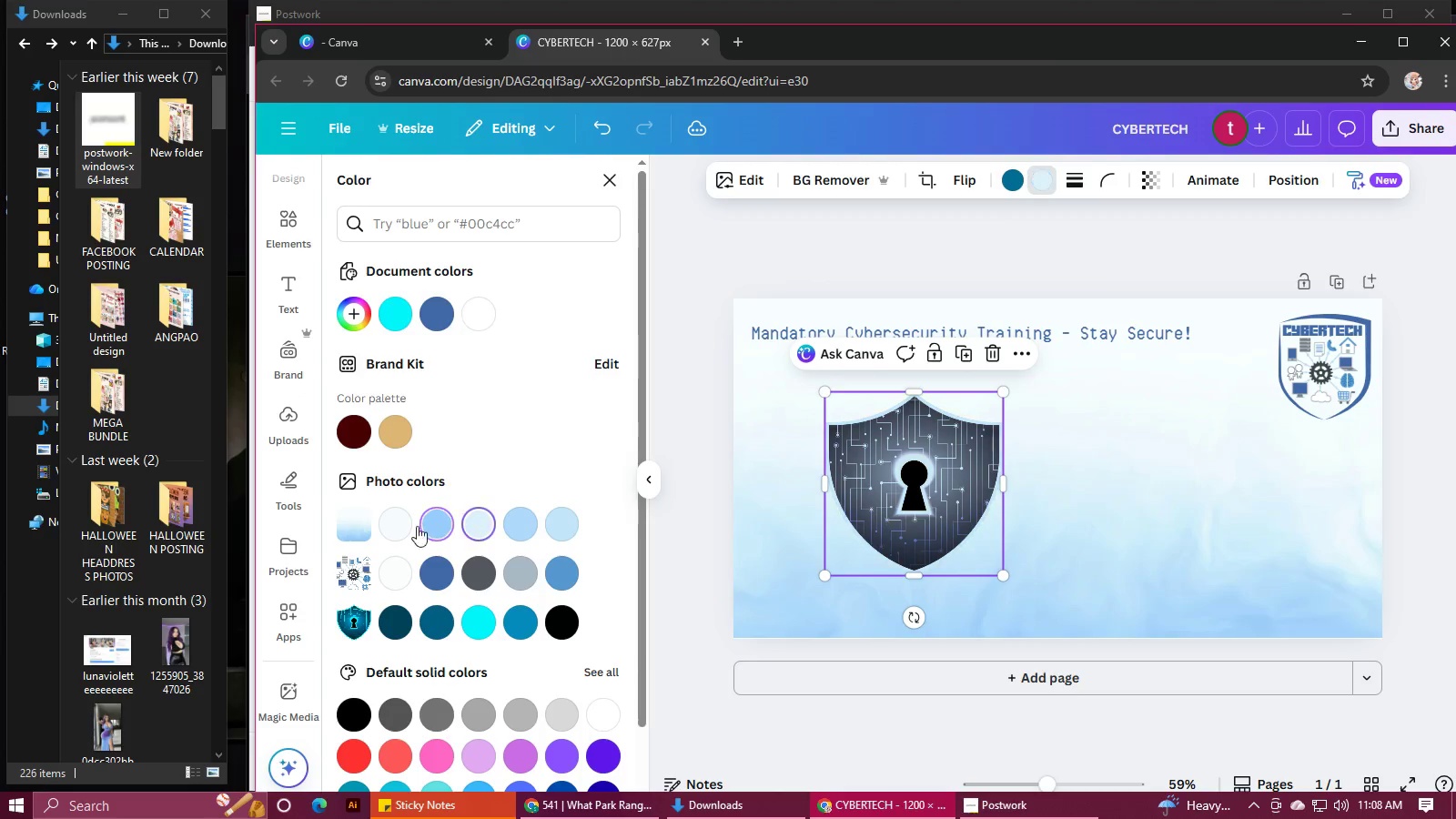 
double_click([380, 528])
 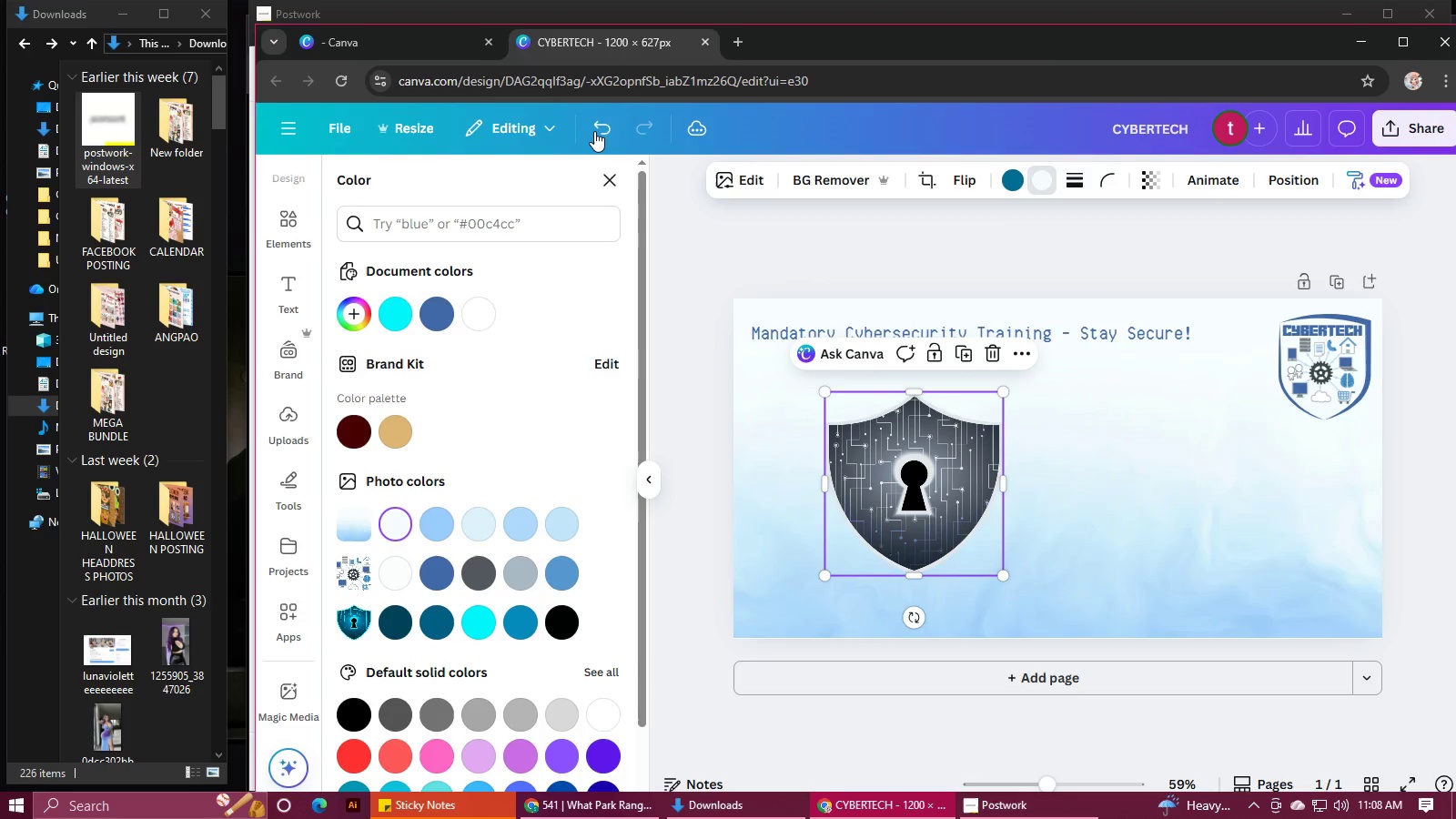 
double_click([602, 123])
 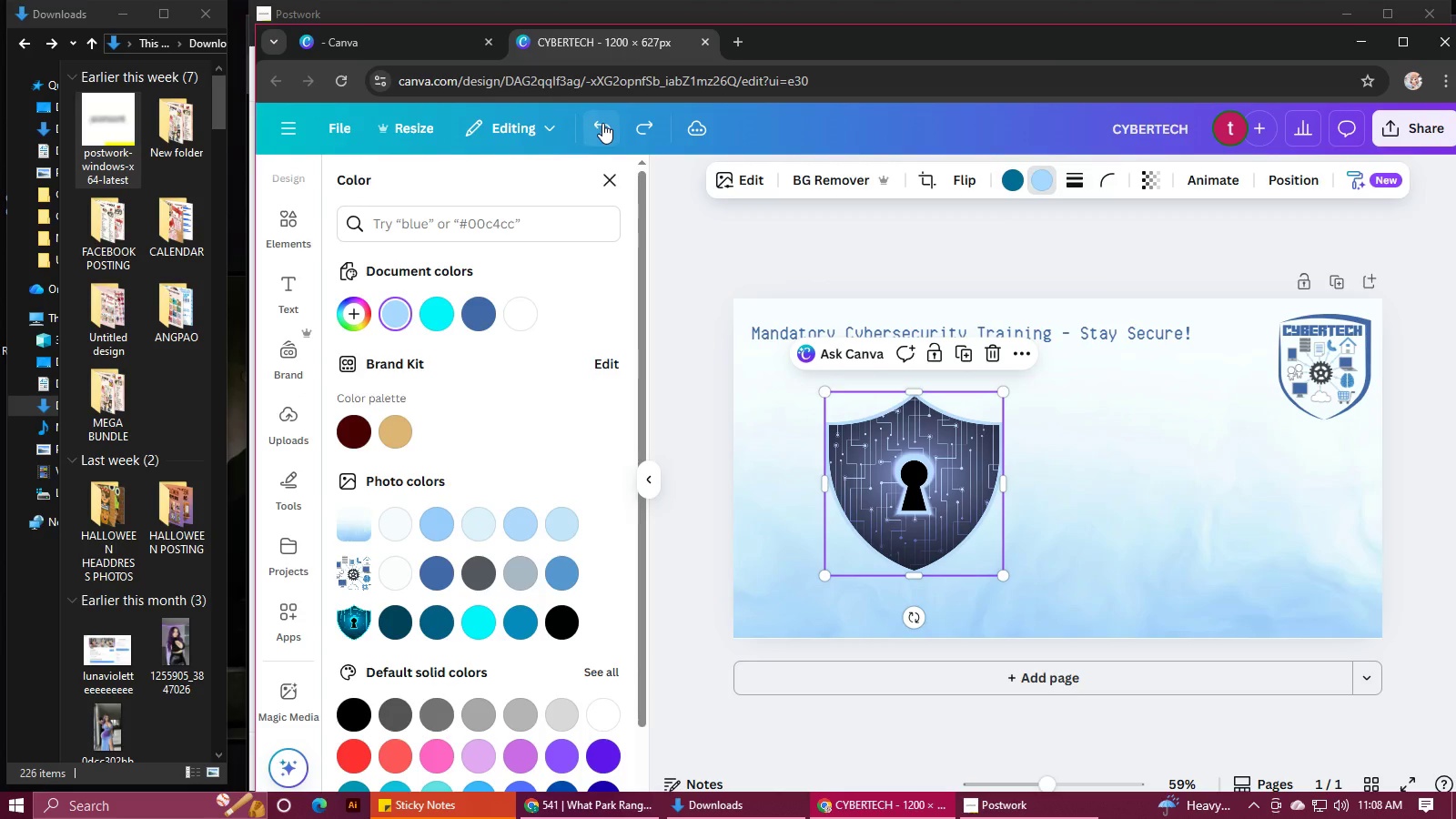 
left_click([602, 123])
 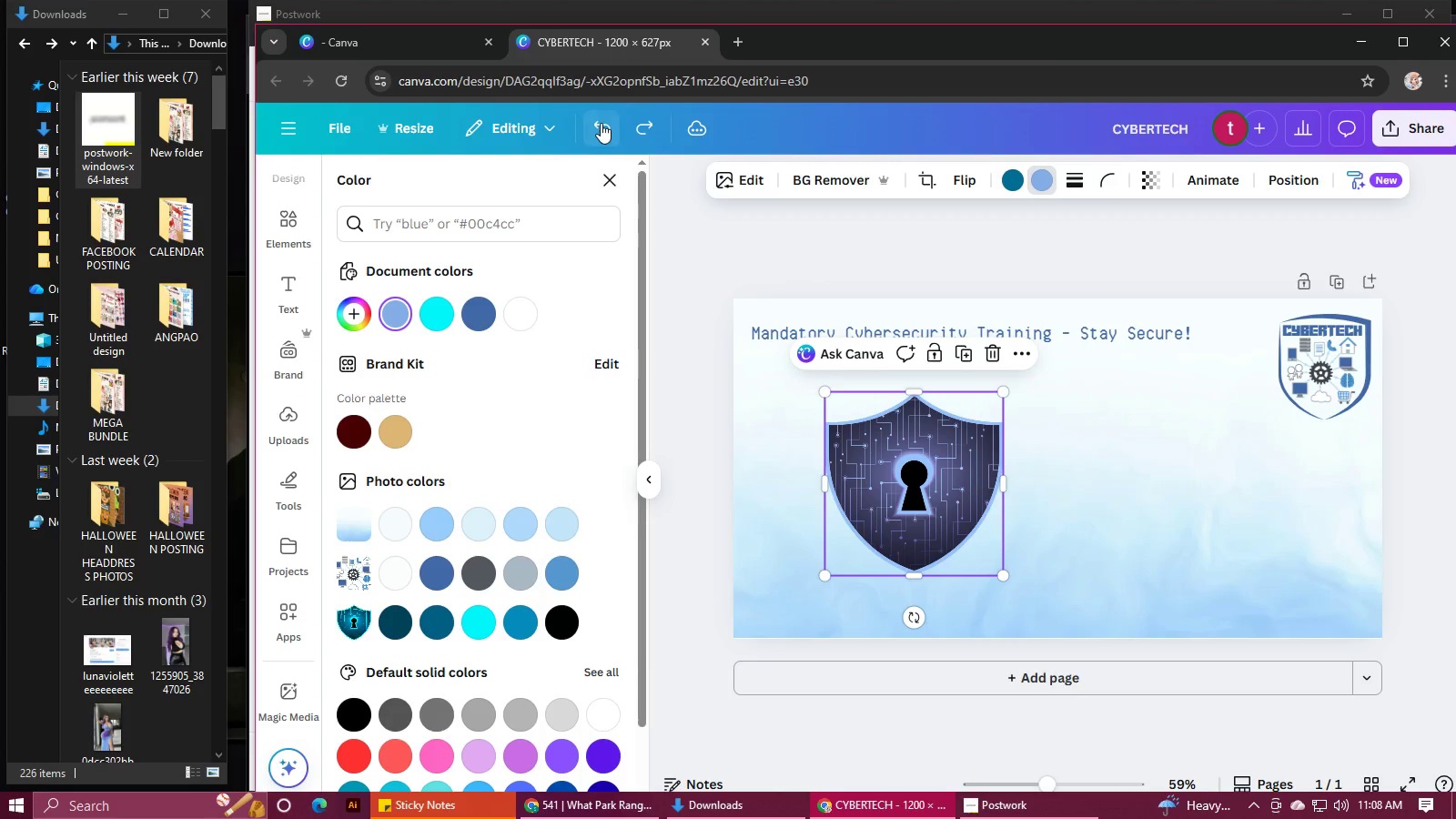 
left_click([601, 123])
 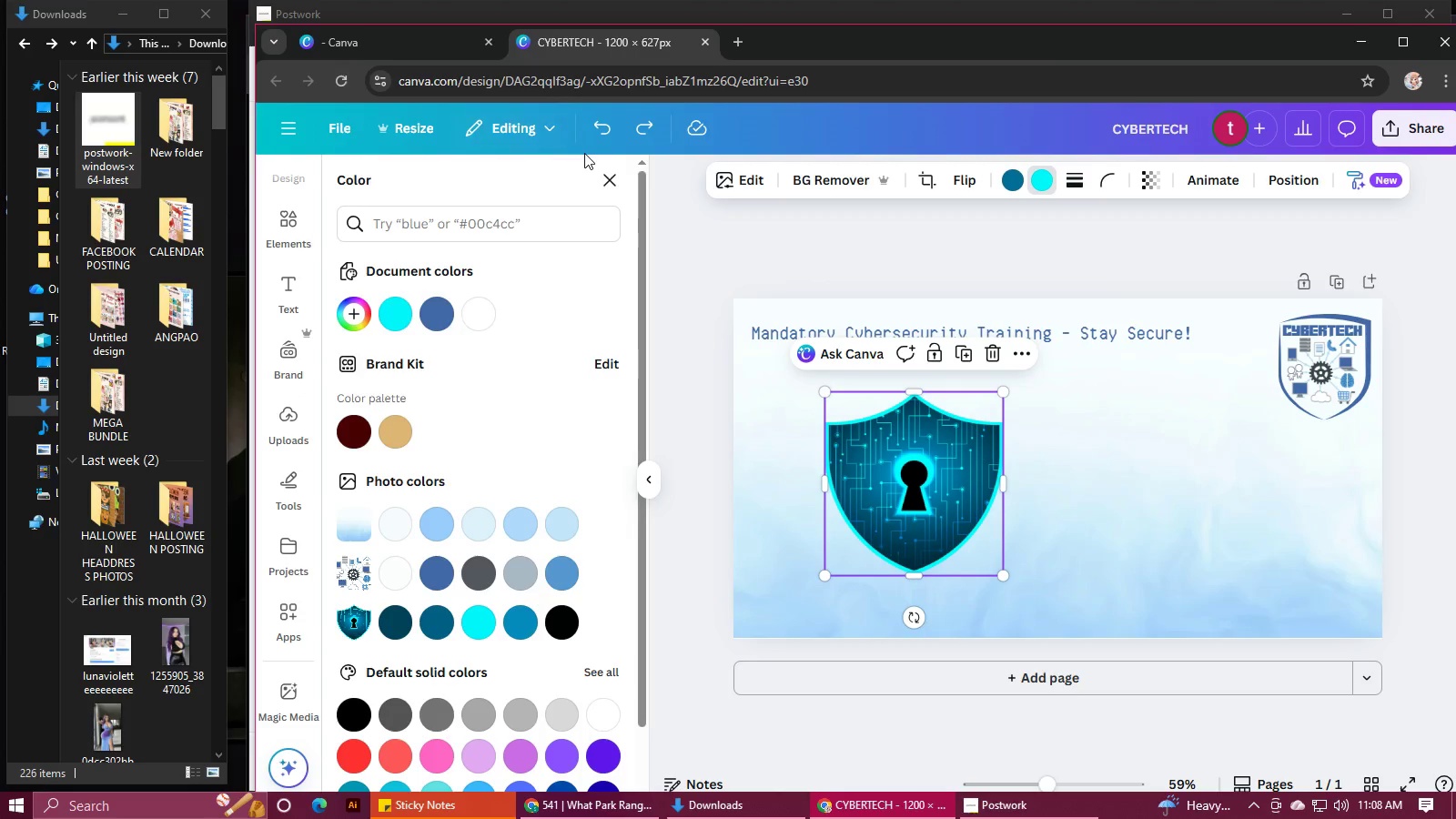 
left_click([592, 137])
 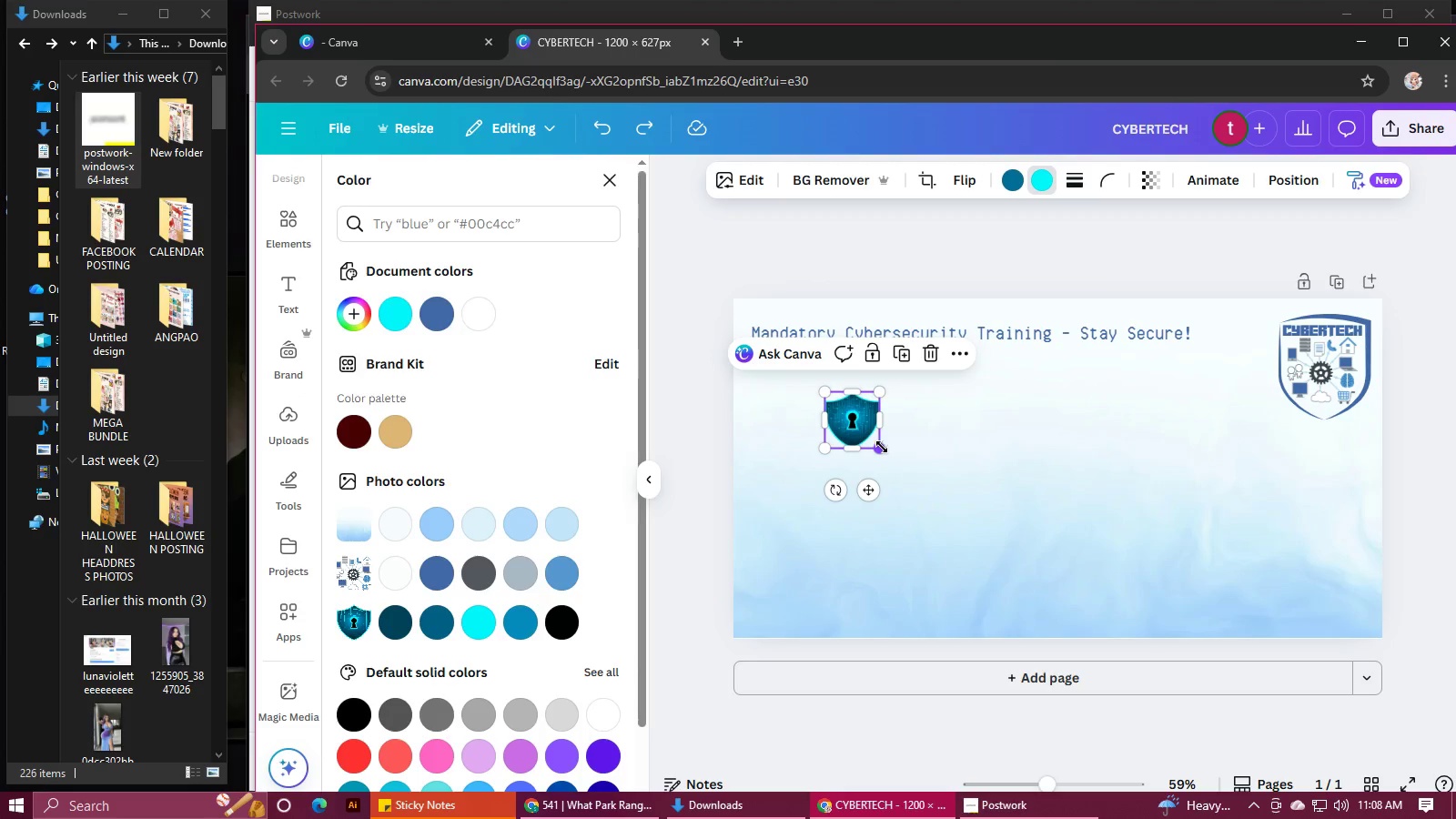 
left_click_drag(start_coordinate=[865, 436], to_coordinate=[1139, 372])
 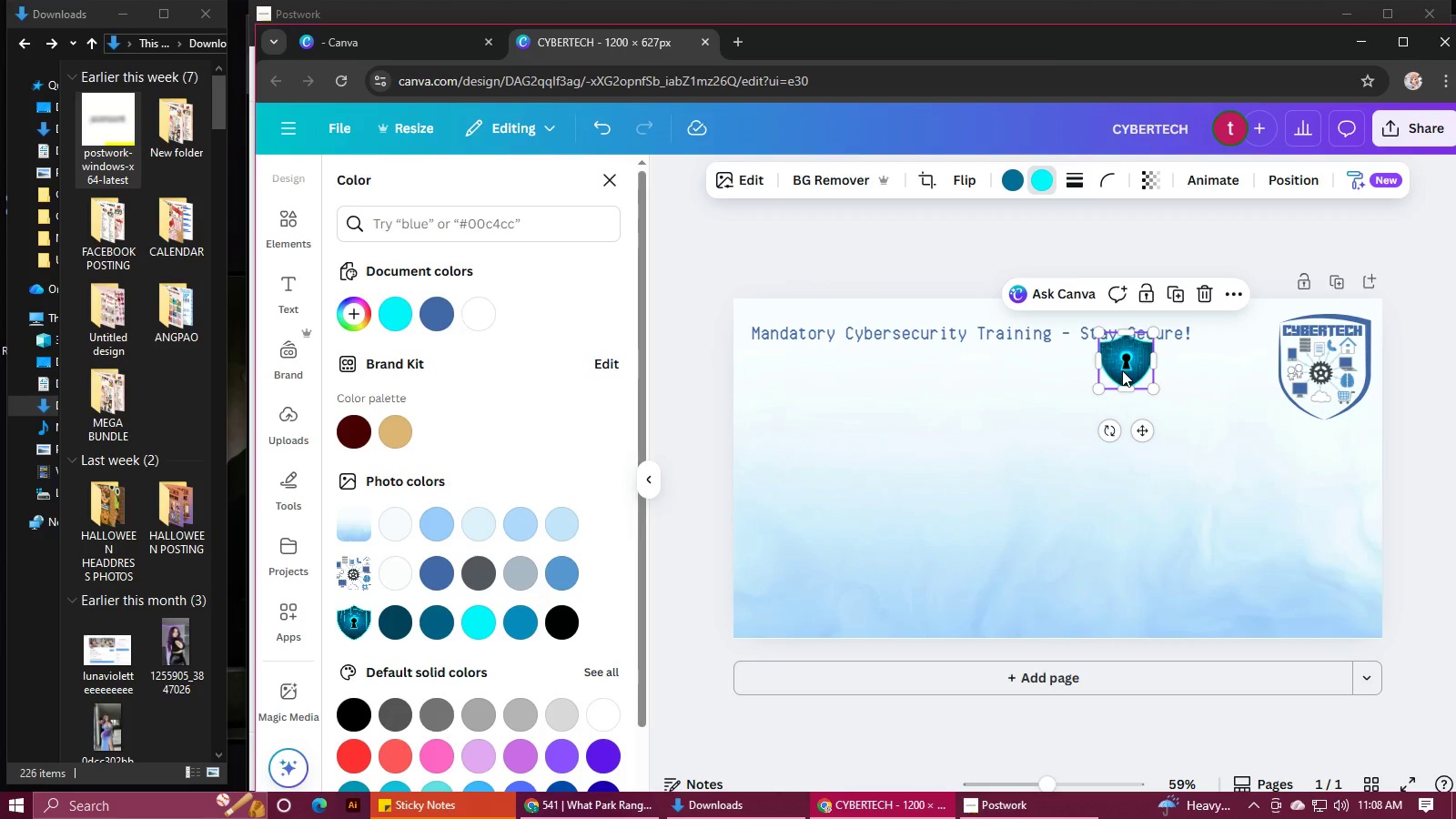 
left_click_drag(start_coordinate=[1122, 369], to_coordinate=[1116, 416])